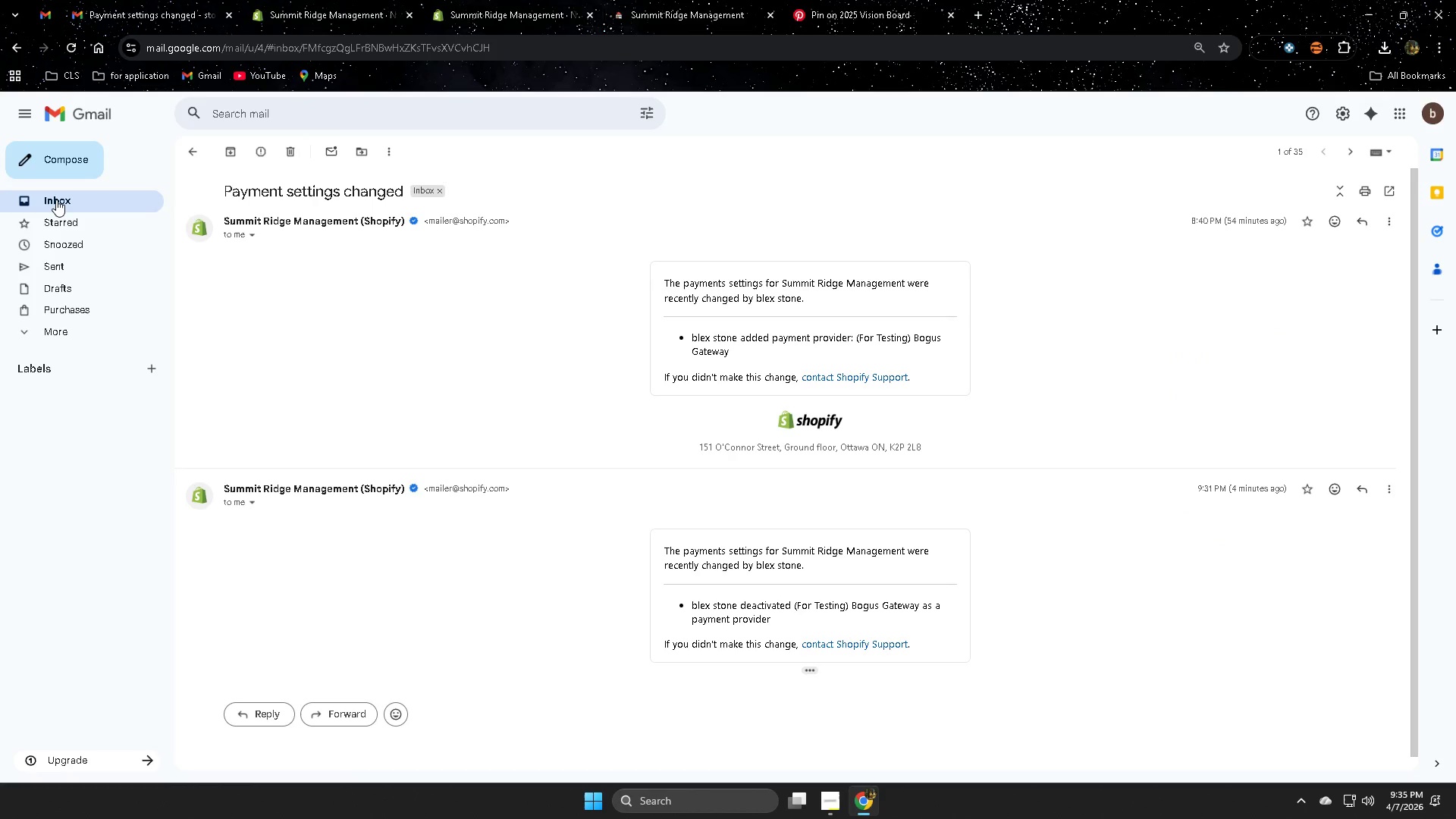 
left_click([56, 199])
 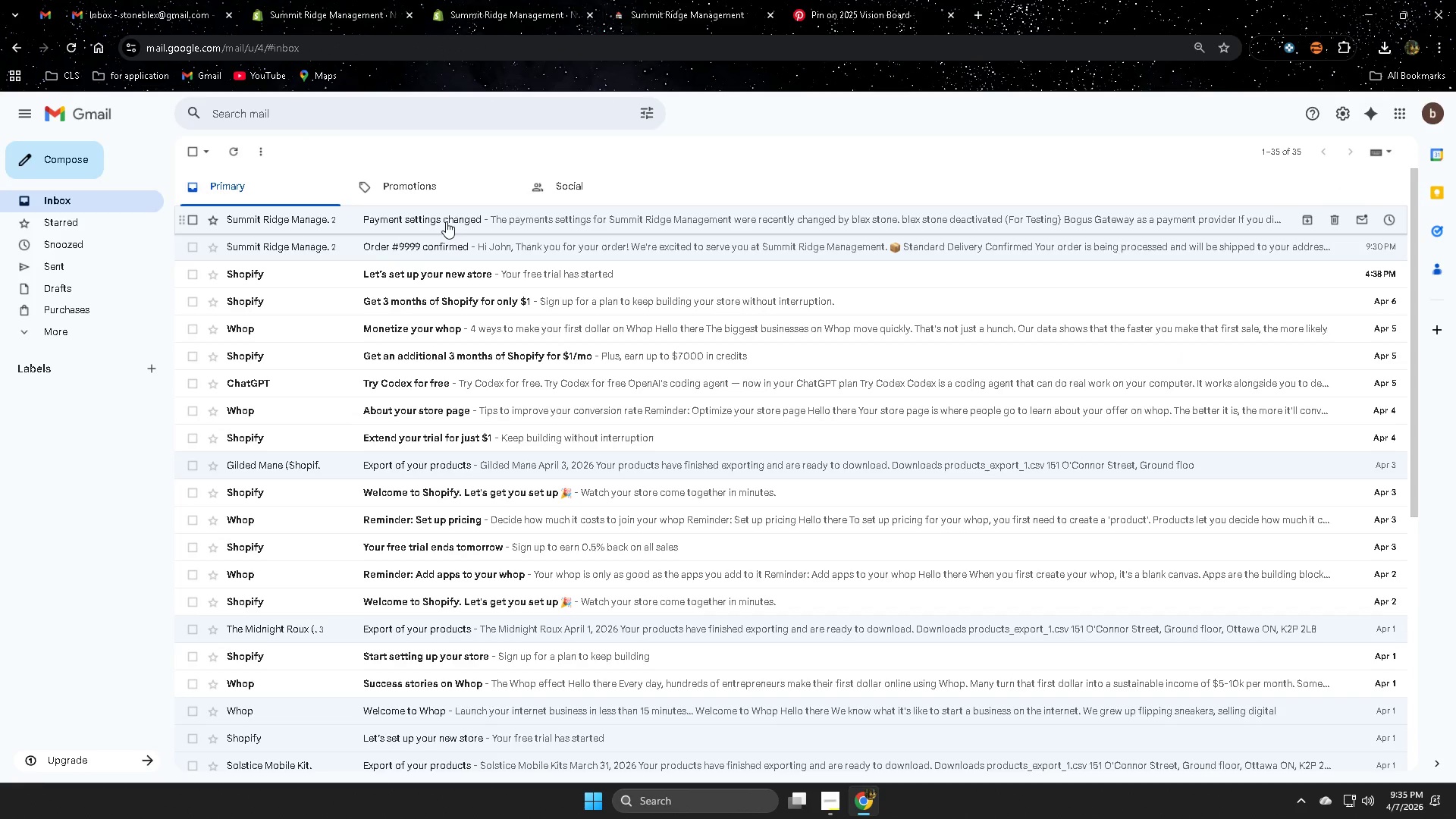 
left_click([446, 221])
 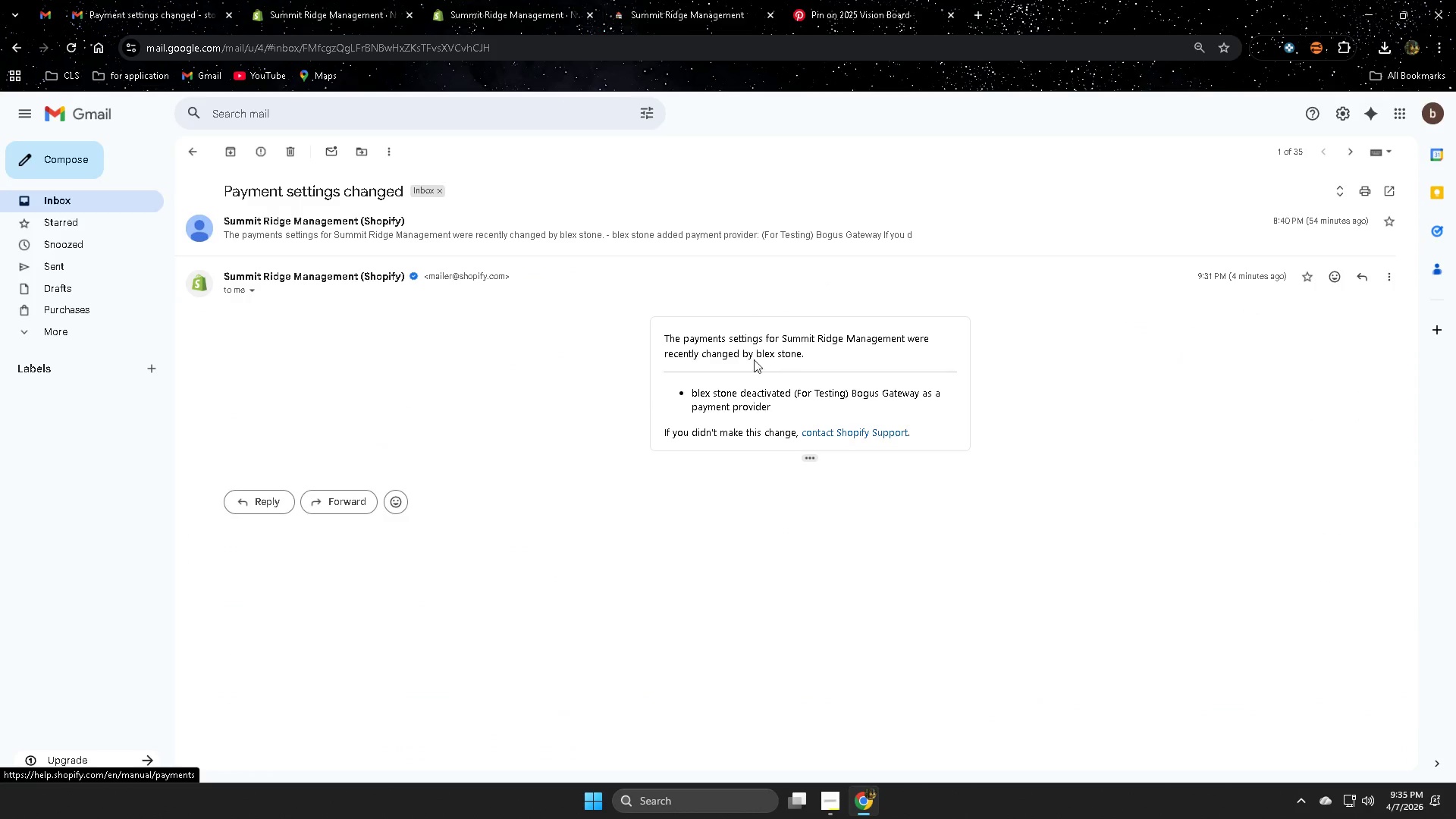 
left_click([409, 233])
 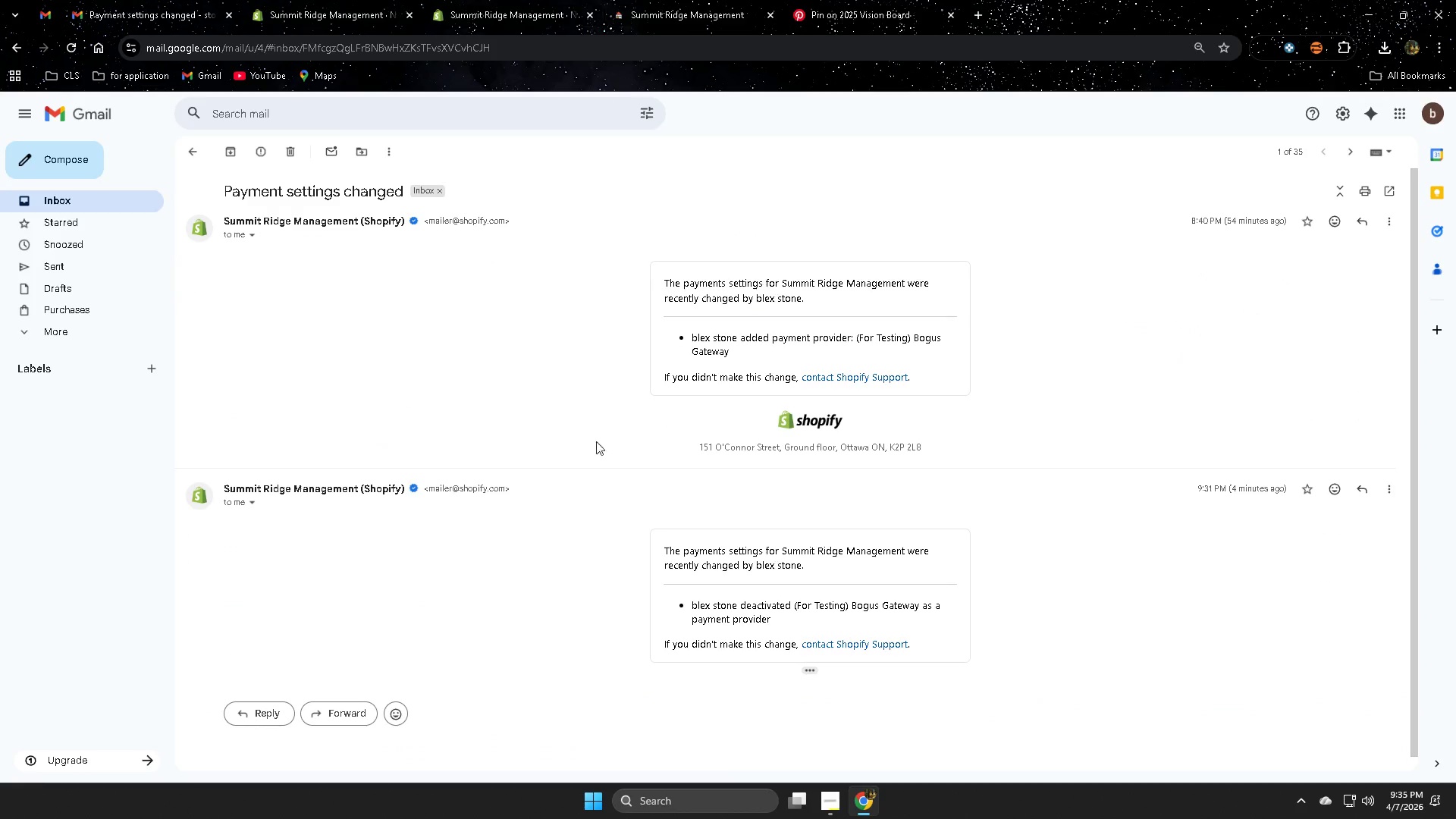 
scroll: coordinate [384, 386], scroll_direction: up, amount: 2.0
 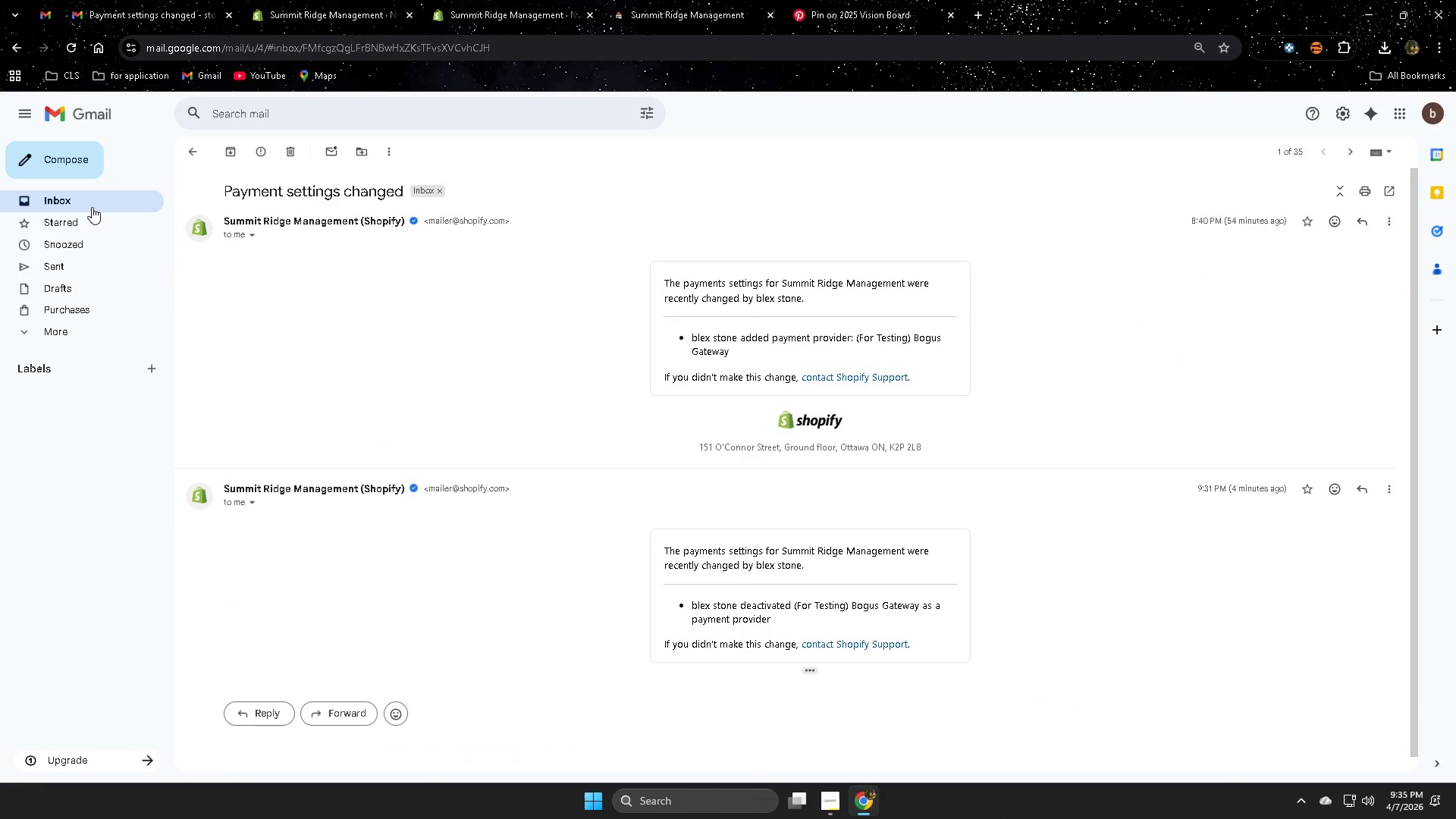 
left_click([85, 194])
 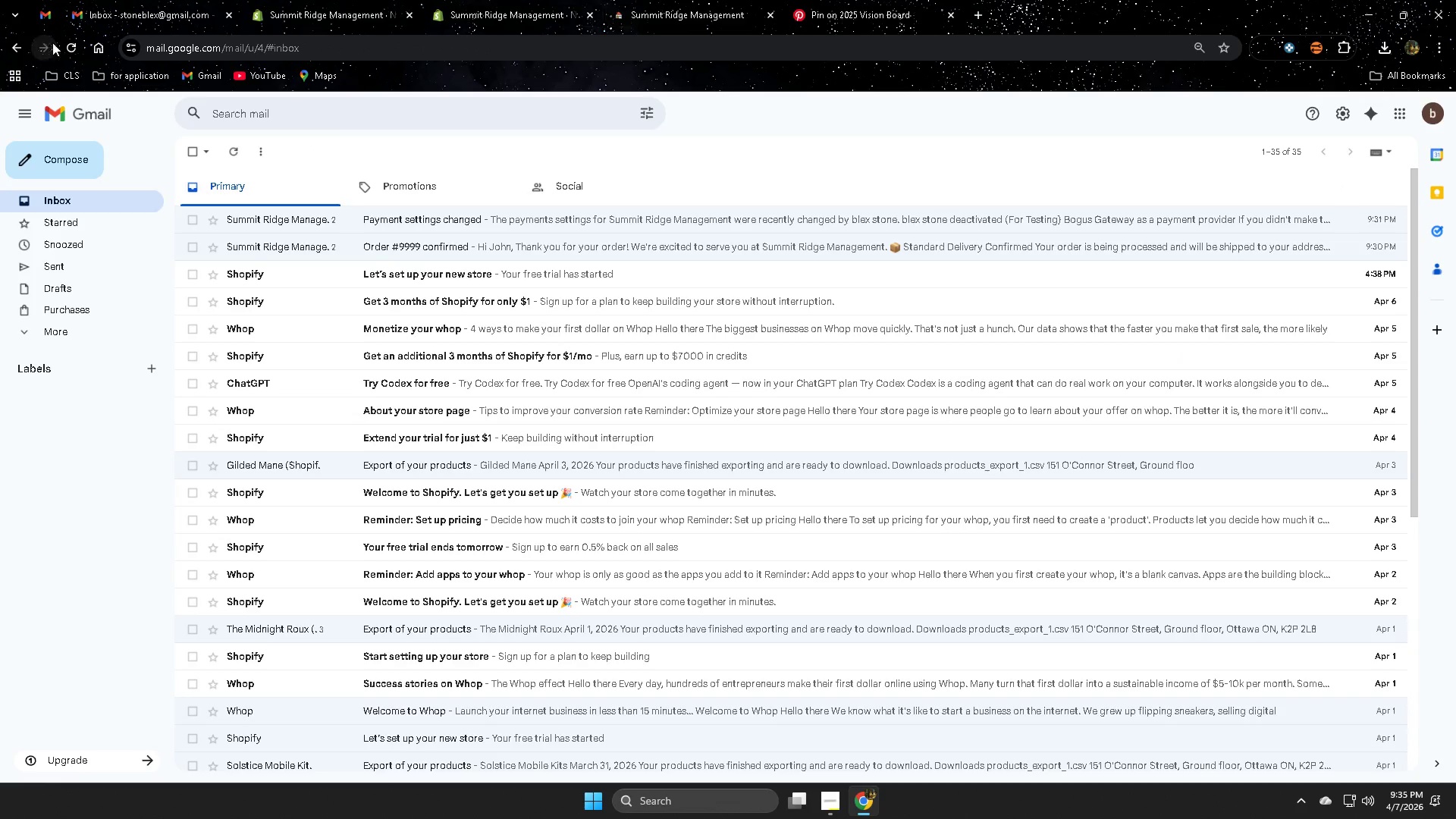 
left_click([66, 42])
 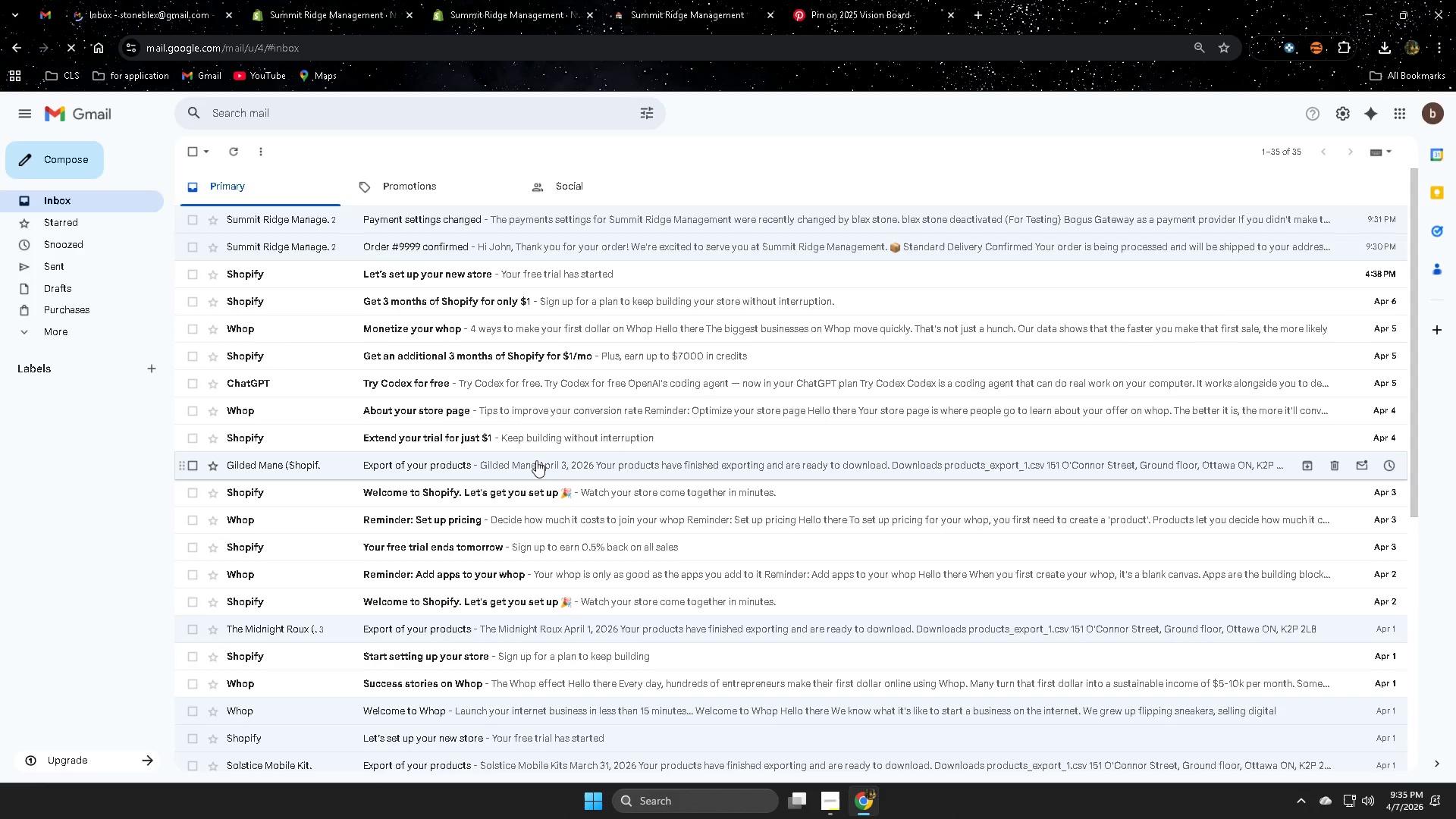 
scroll: coordinate [533, 457], scroll_direction: up, amount: 1.0
 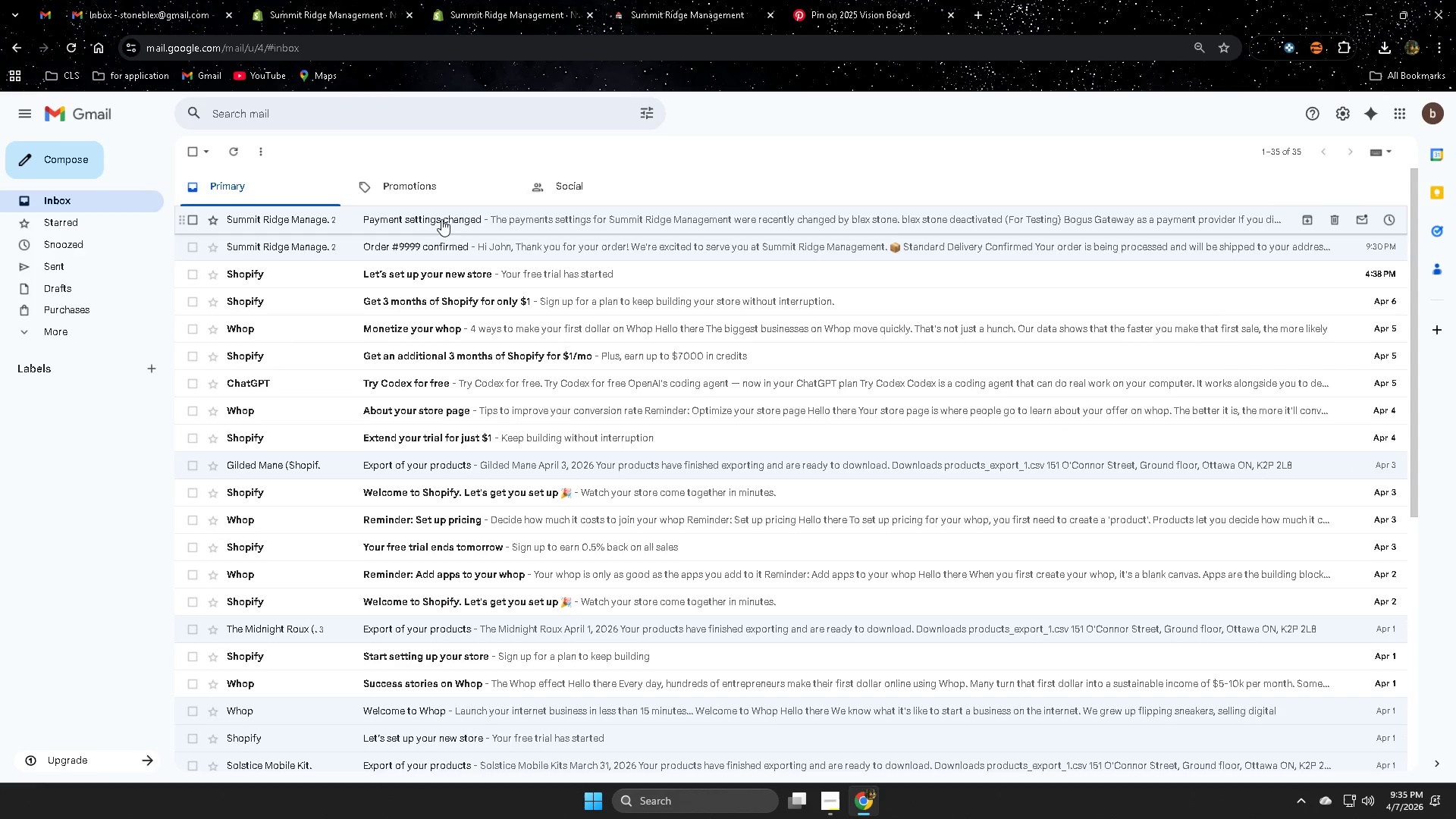 
left_click([445, 253])
 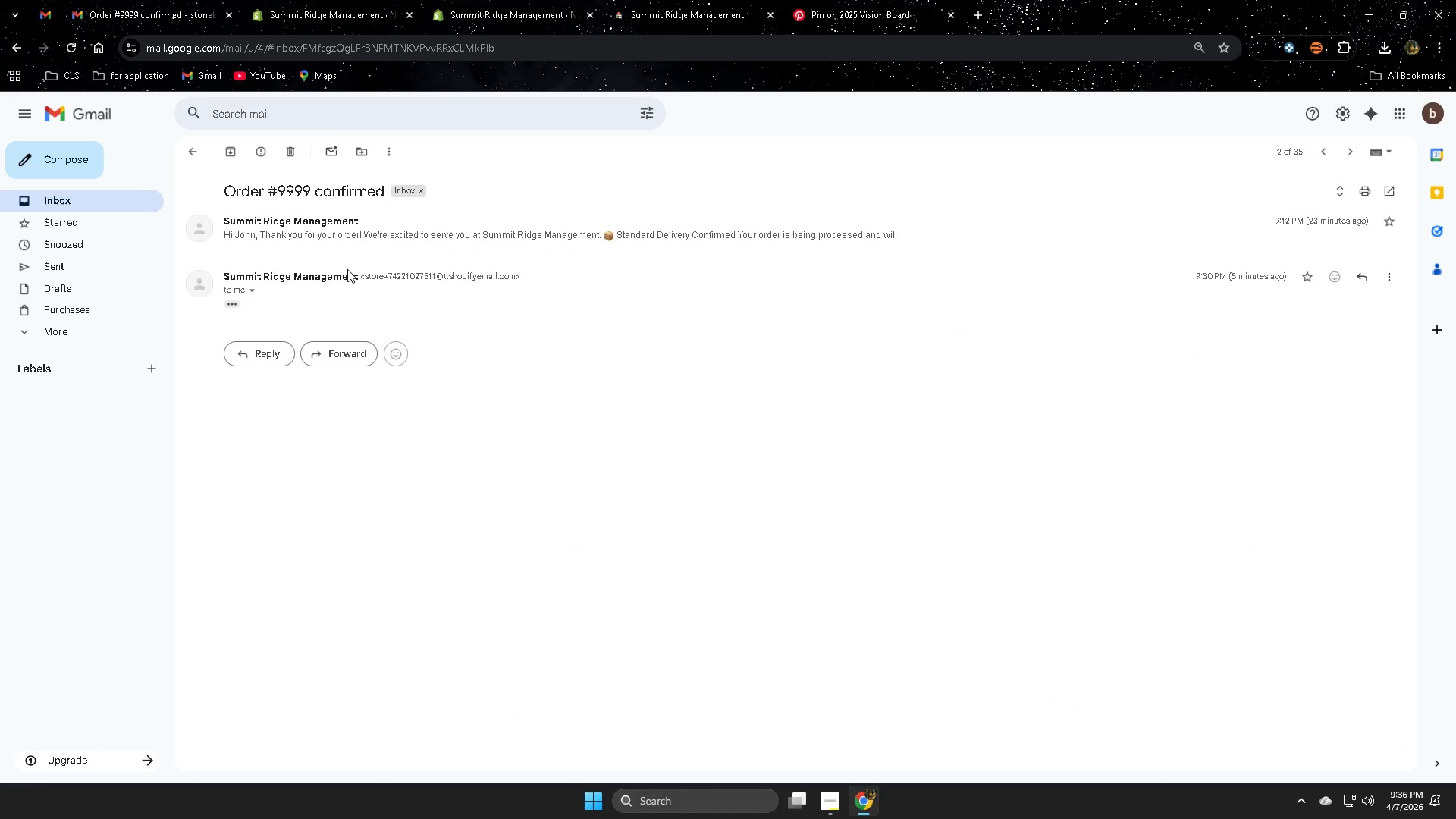 
left_click([440, 243])
 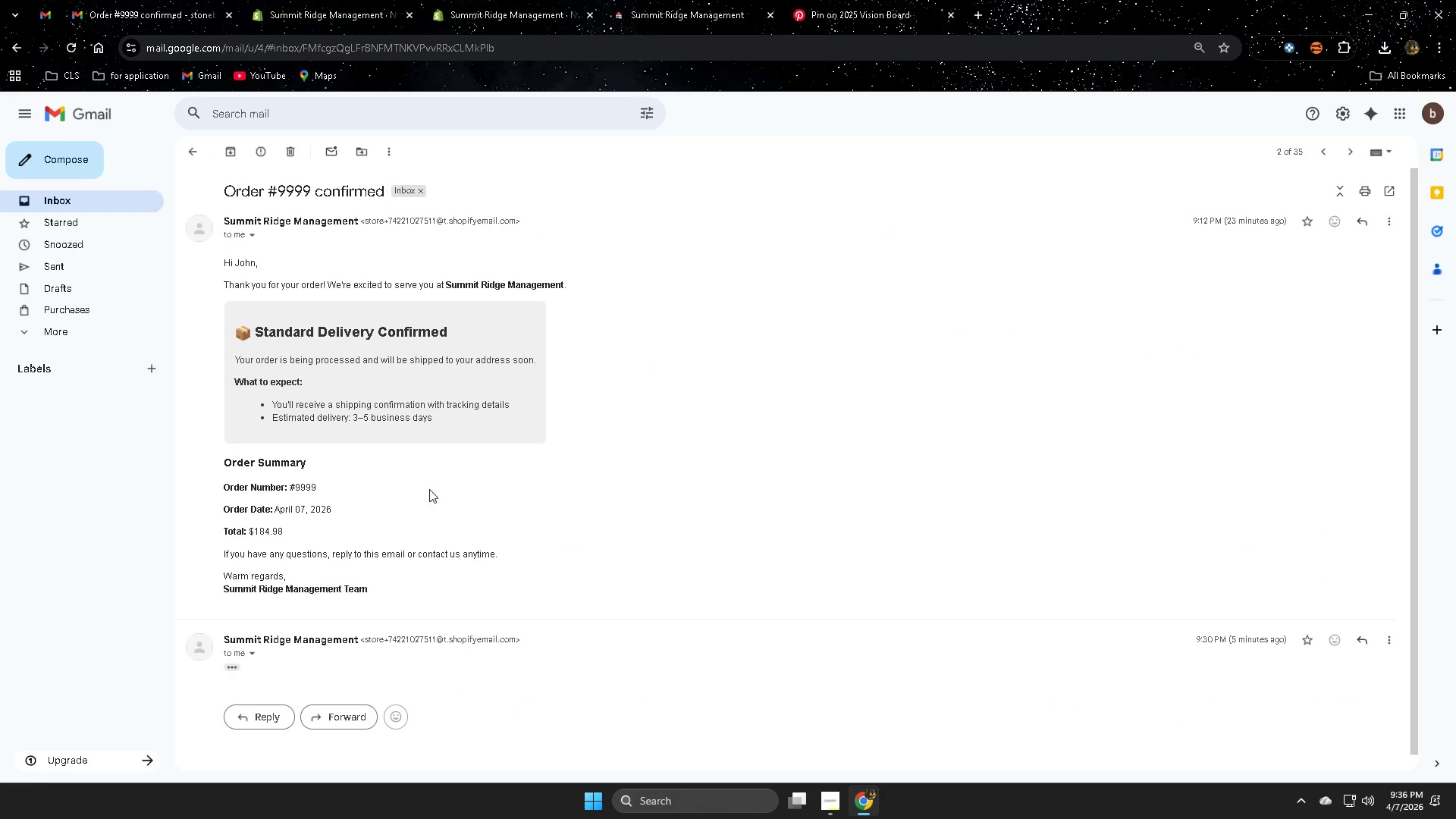 
scroll: coordinate [564, 559], scroll_direction: down, amount: 2.0
 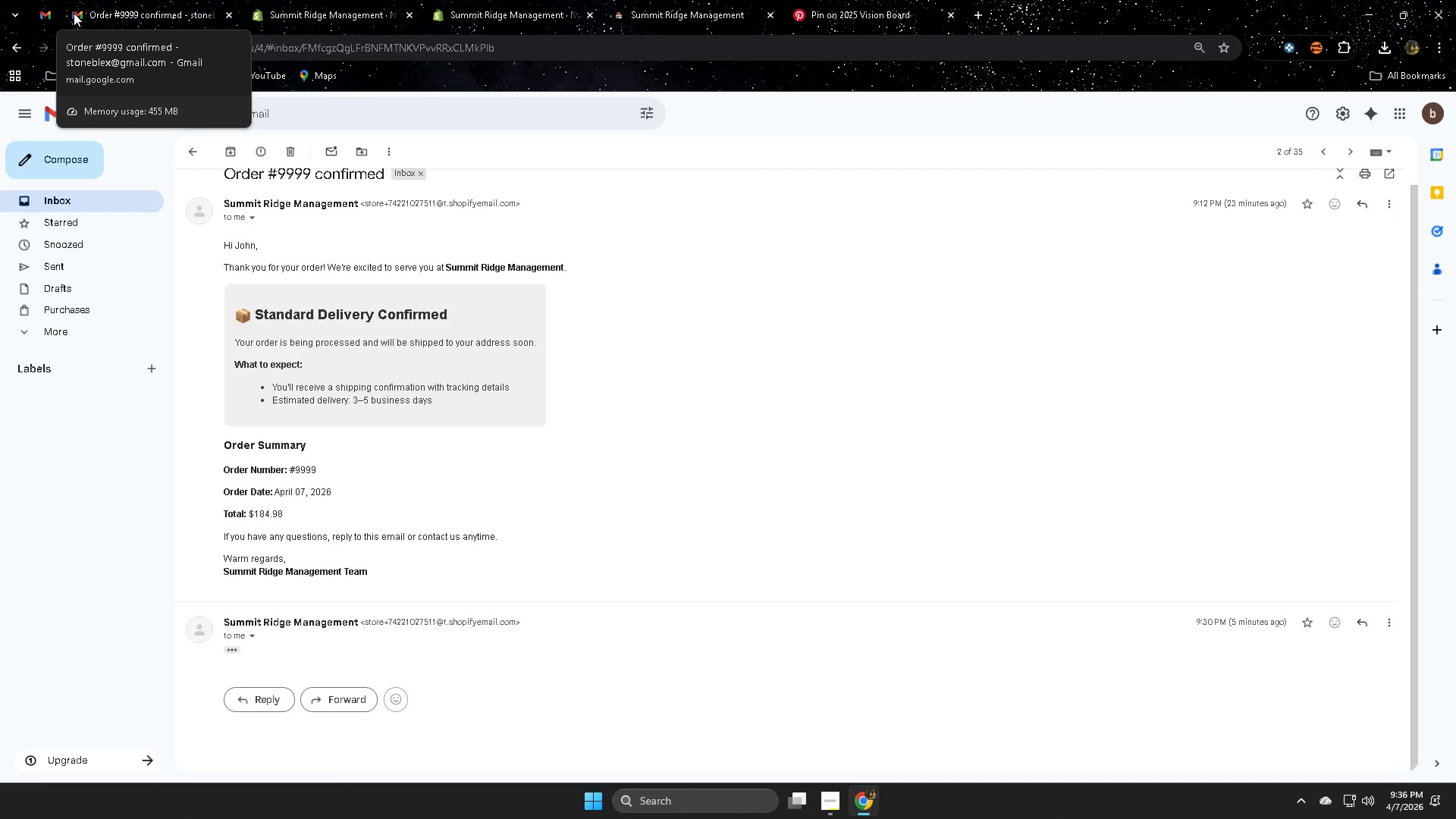 
double_click([51, 15])
 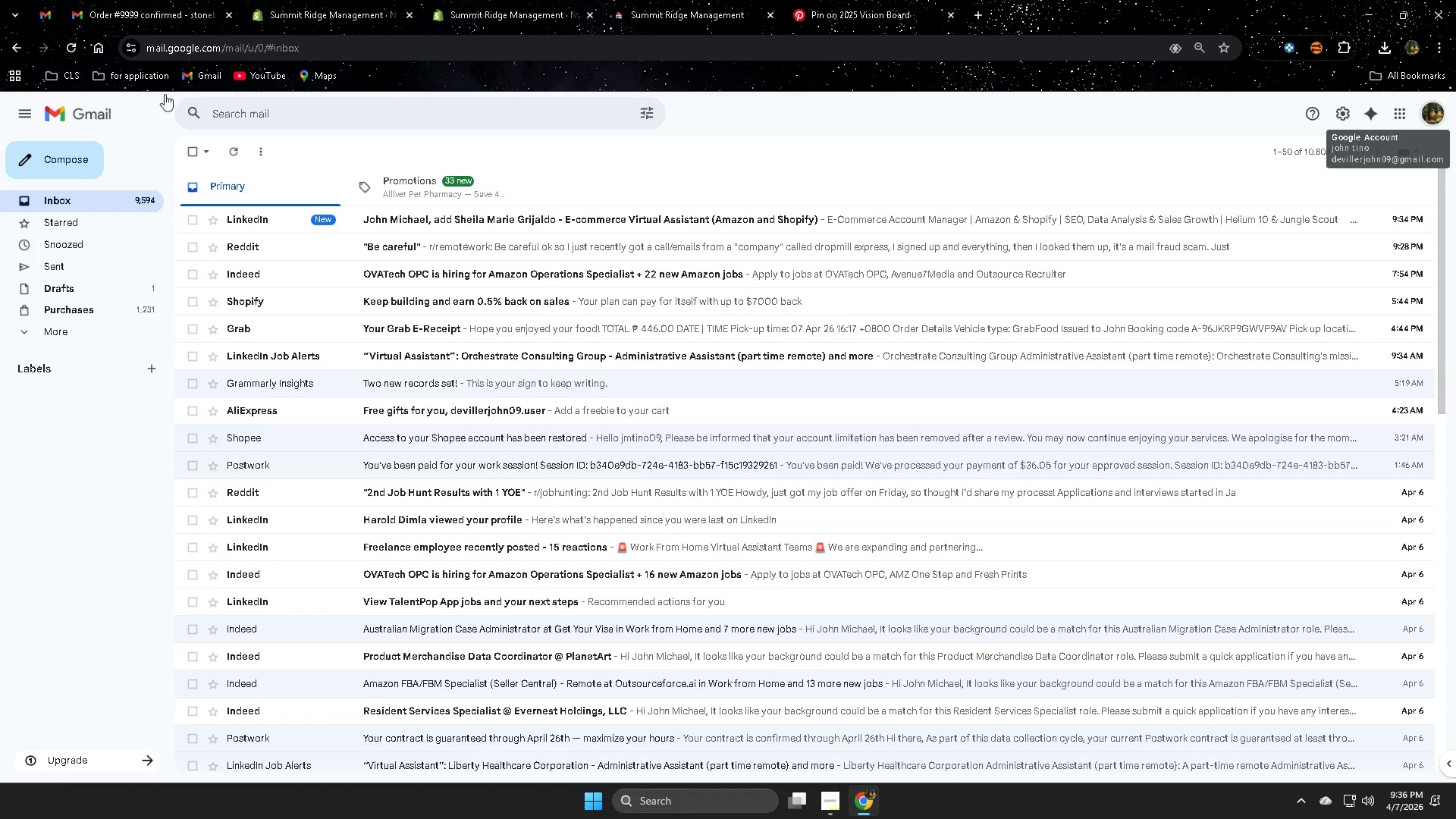 
double_click([320, 0])
 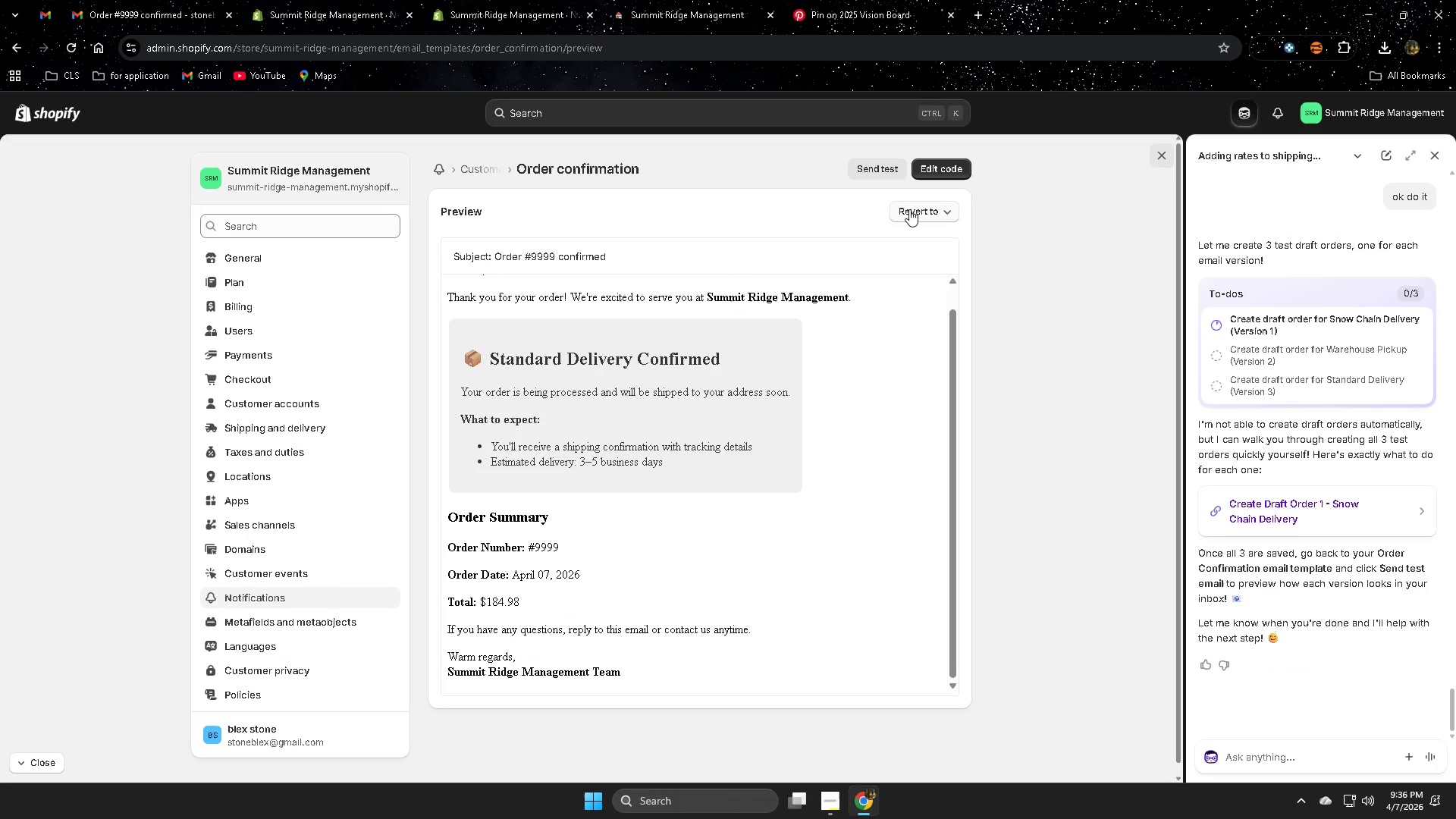 
scroll: coordinate [1375, 501], scroll_direction: down, amount: 1.0
 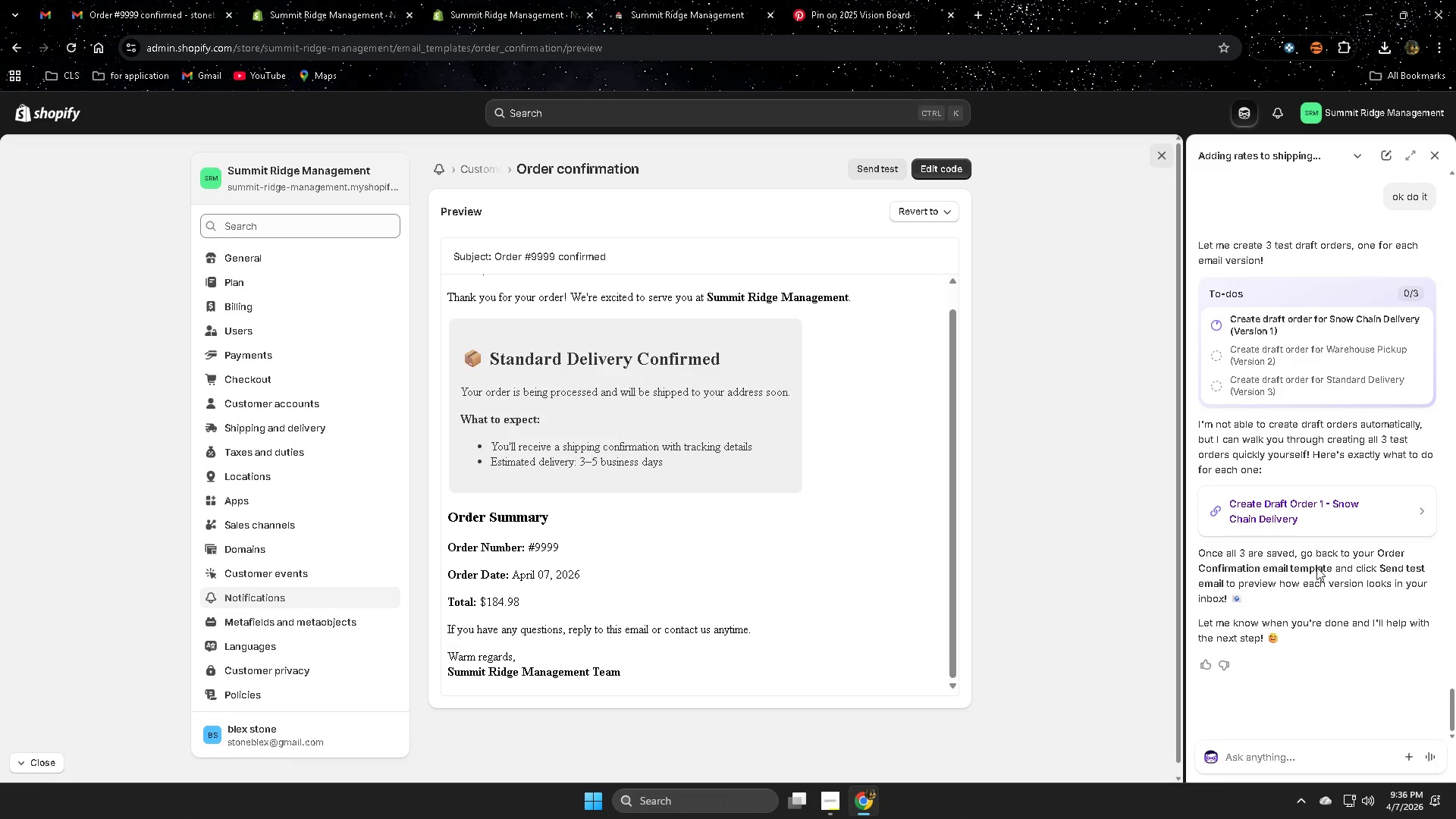 
scroll: coordinate [769, 469], scroll_direction: up, amount: 3.0
 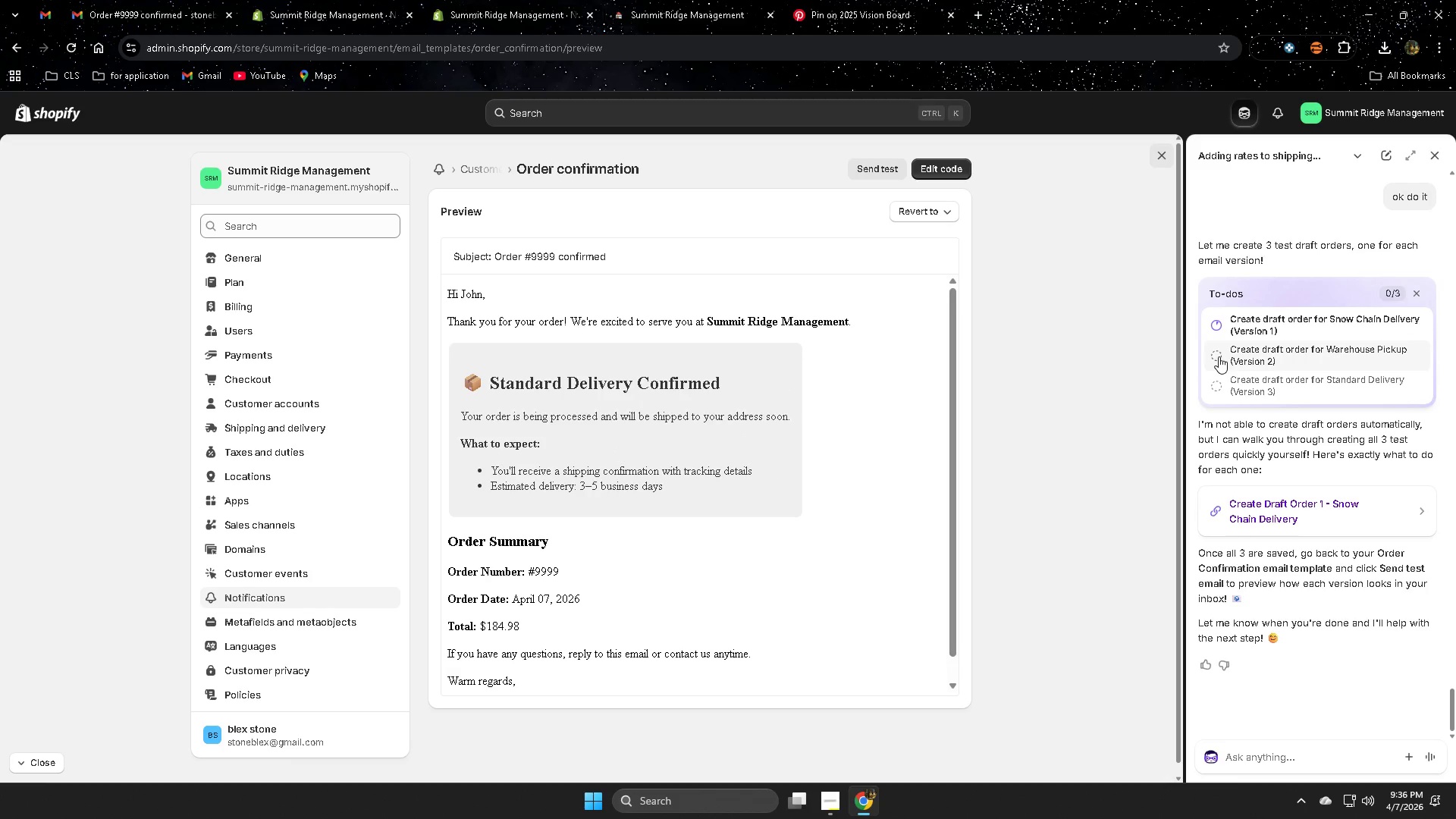 
wait(6.36)
 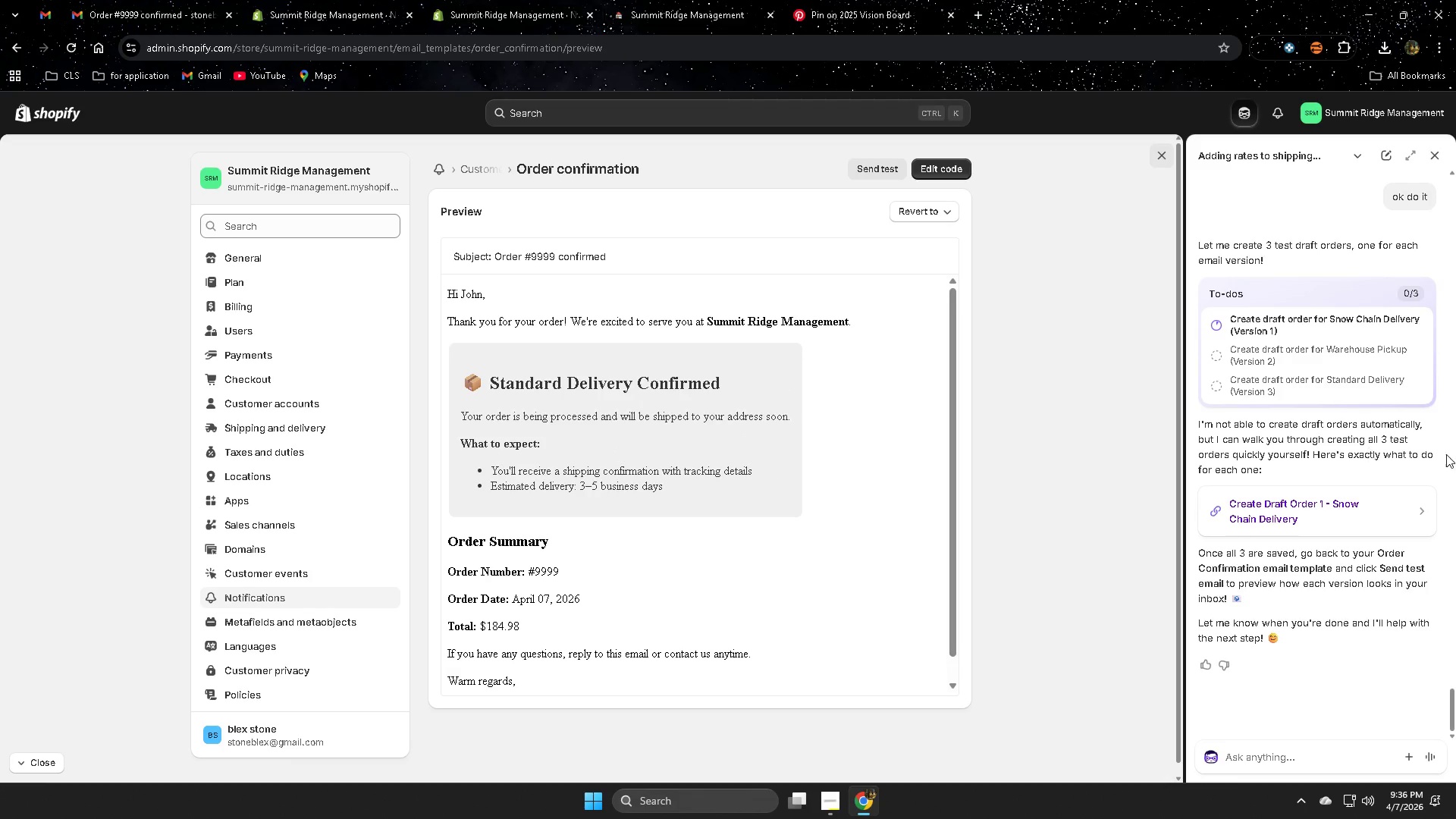 
left_click([1215, 359])
 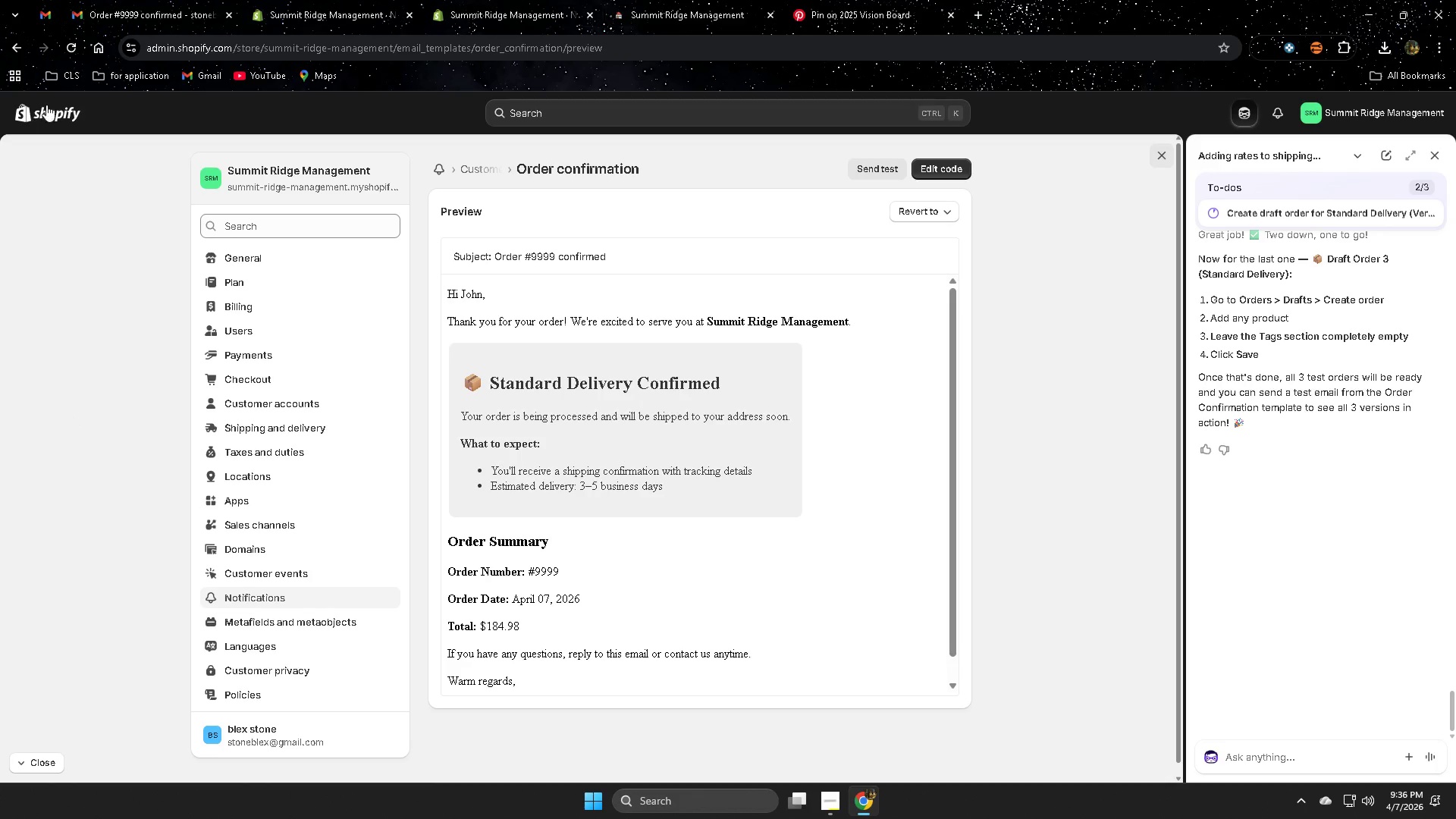 
wait(28.41)
 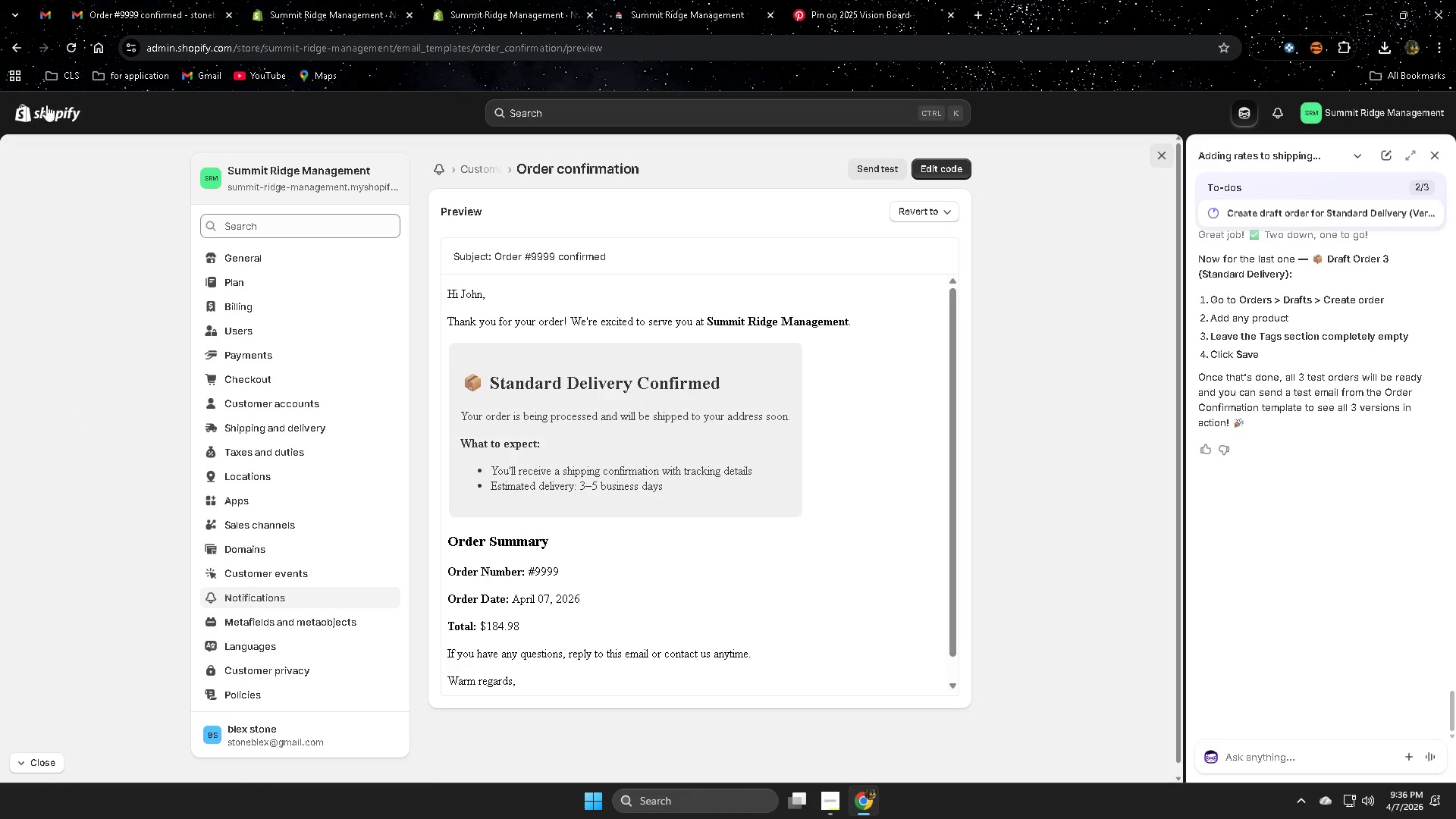 
left_click([52, 114])
 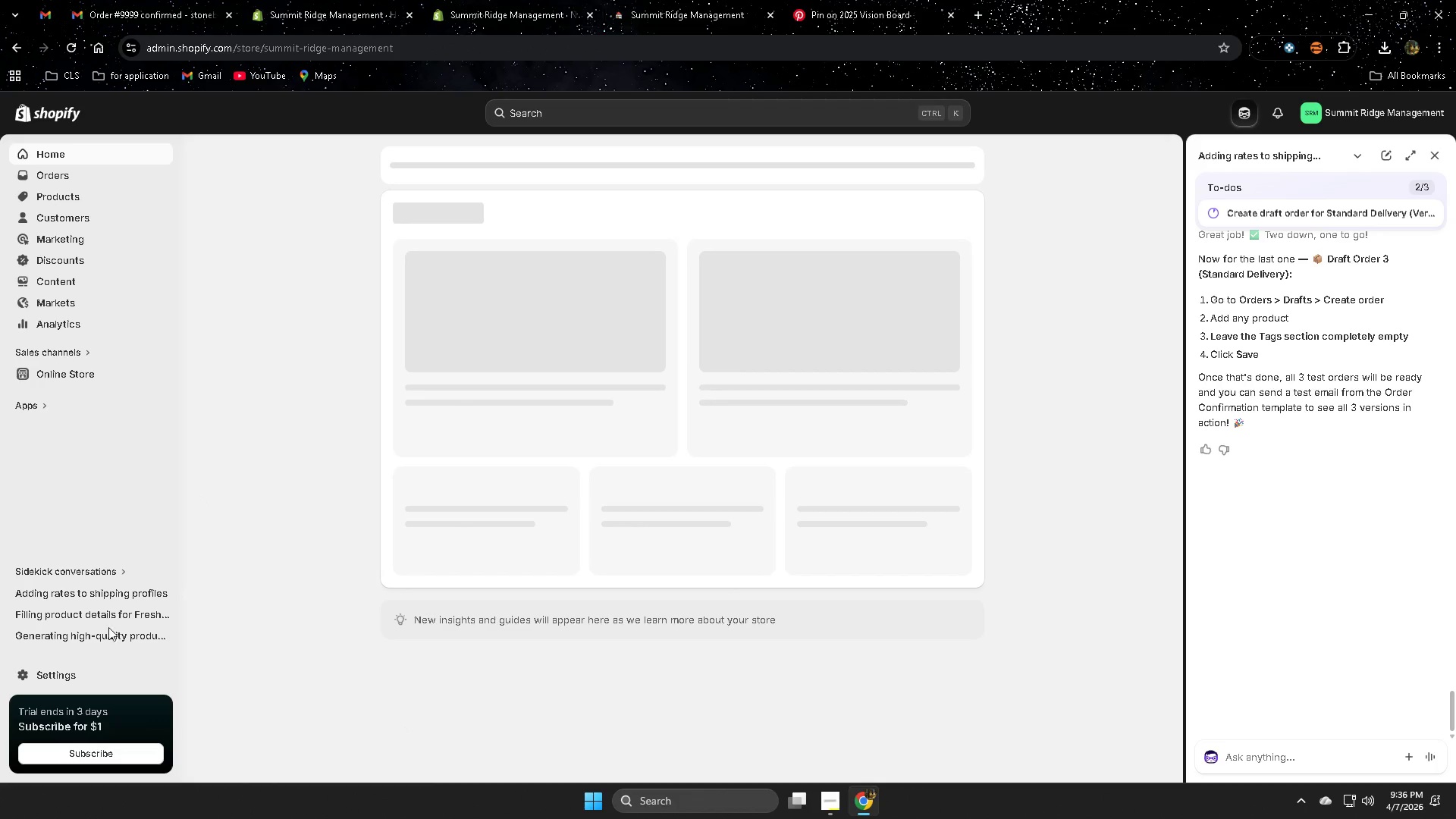 
left_click([64, 668])
 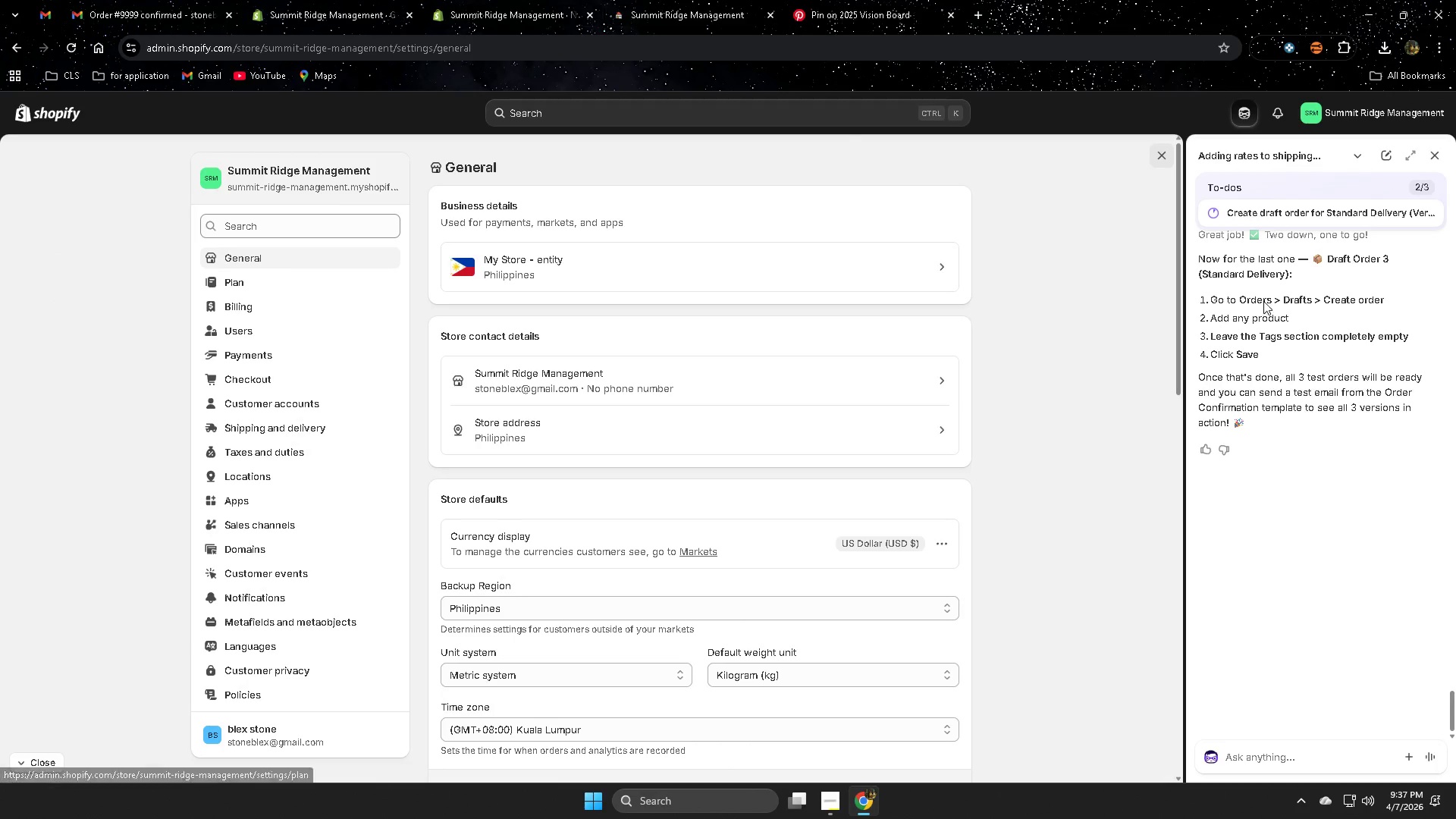 
wait(10.77)
 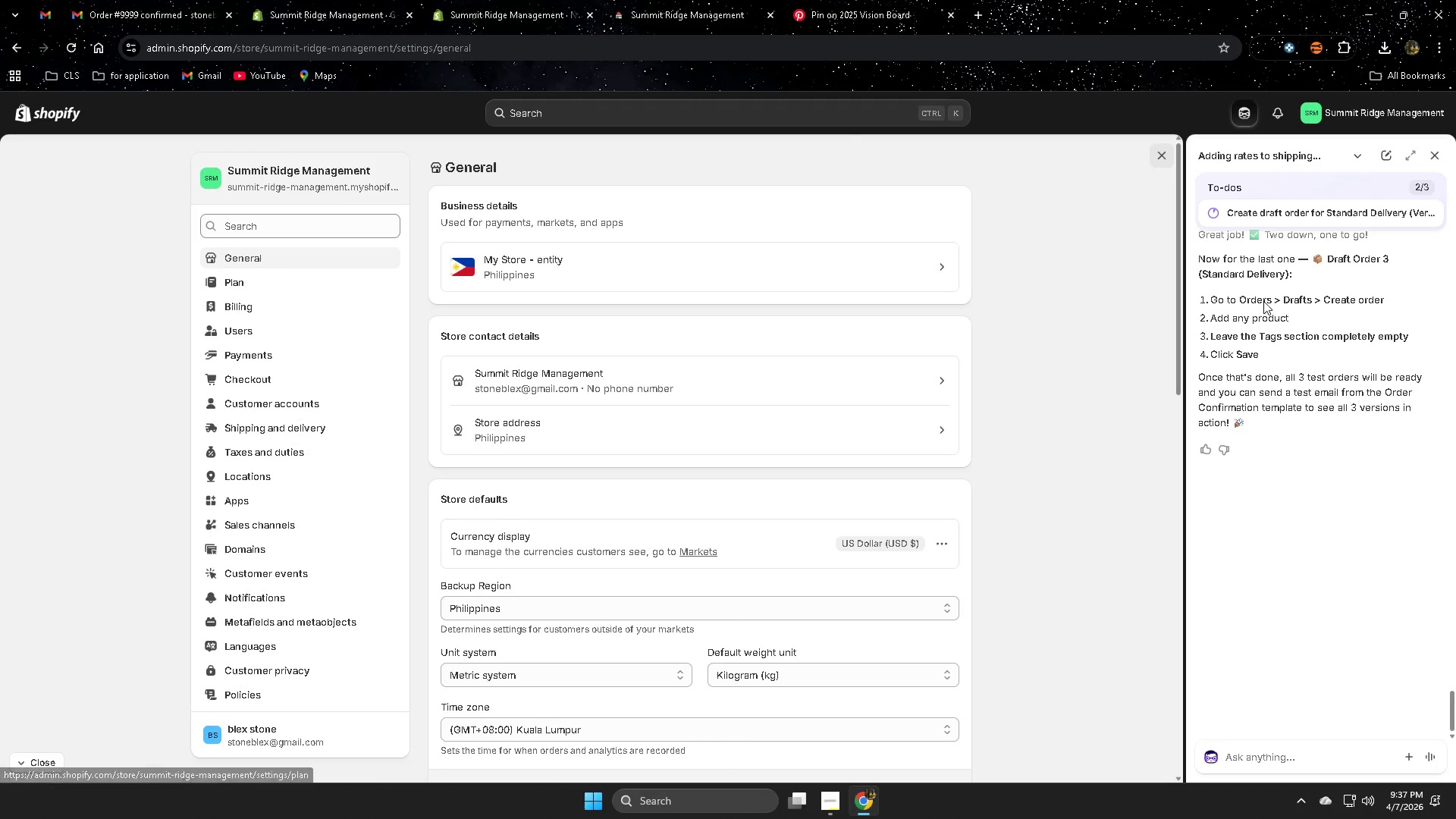 
left_click([62, 115])
 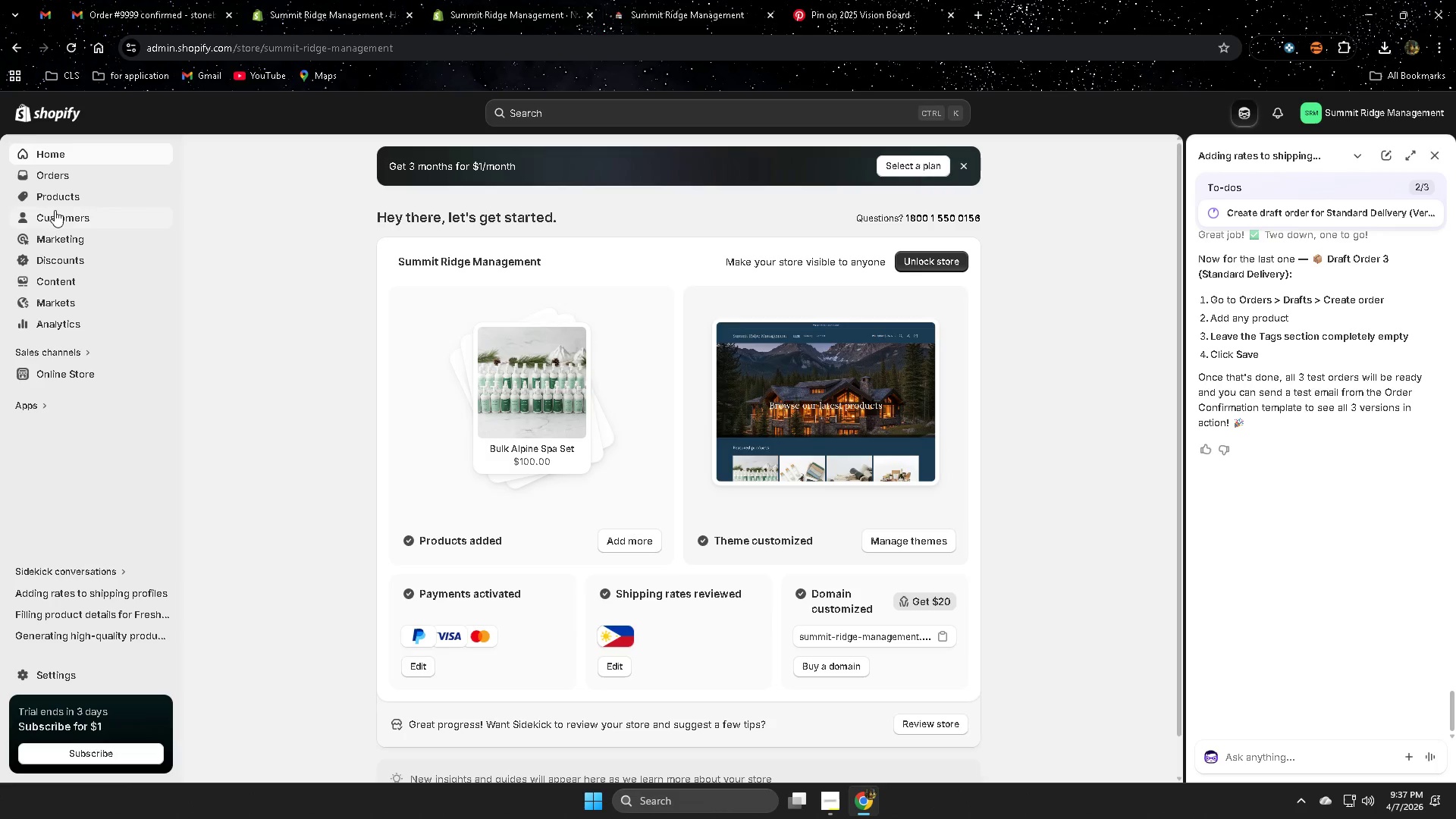 
left_click([57, 174])
 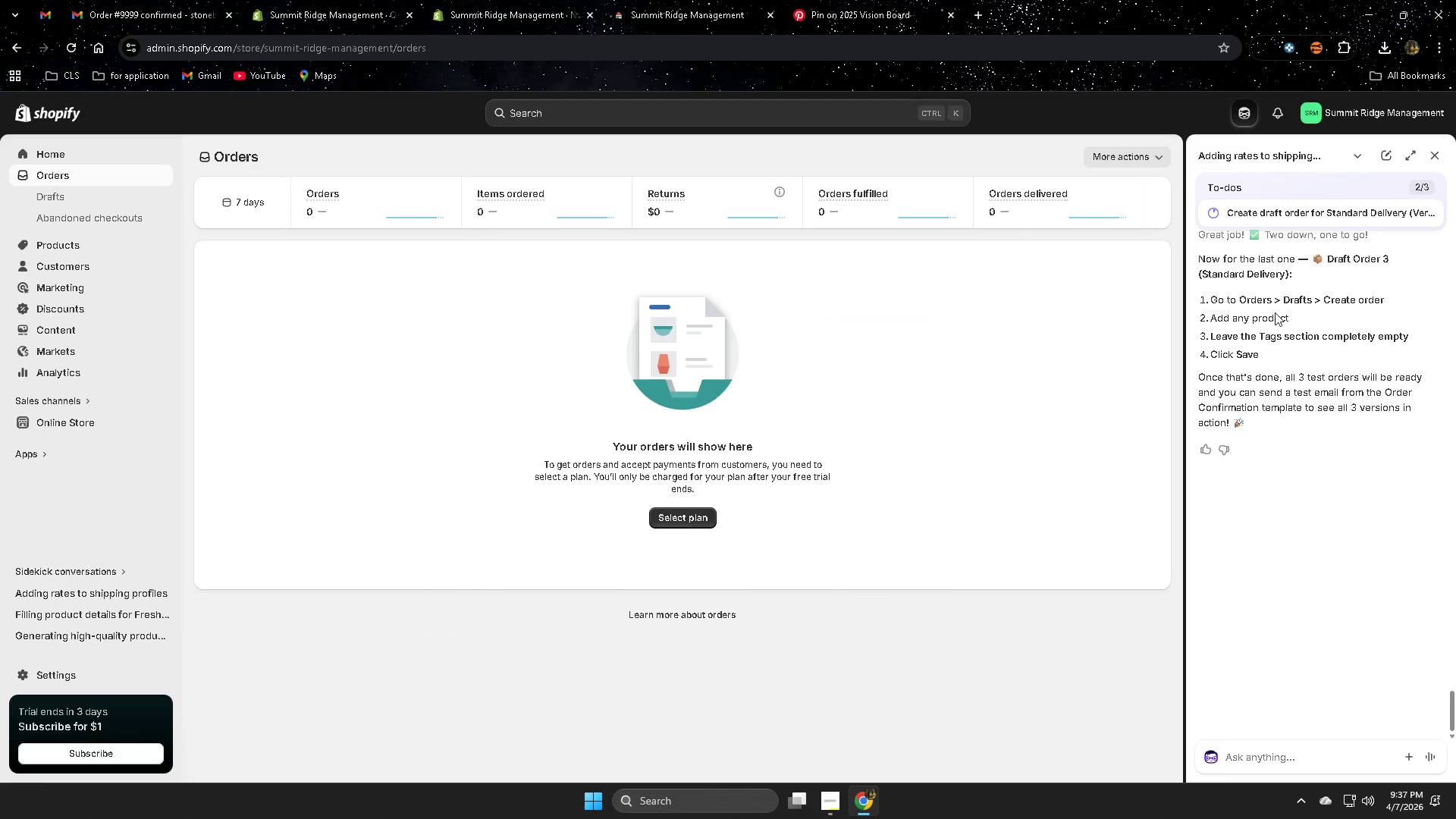 
wait(5.23)
 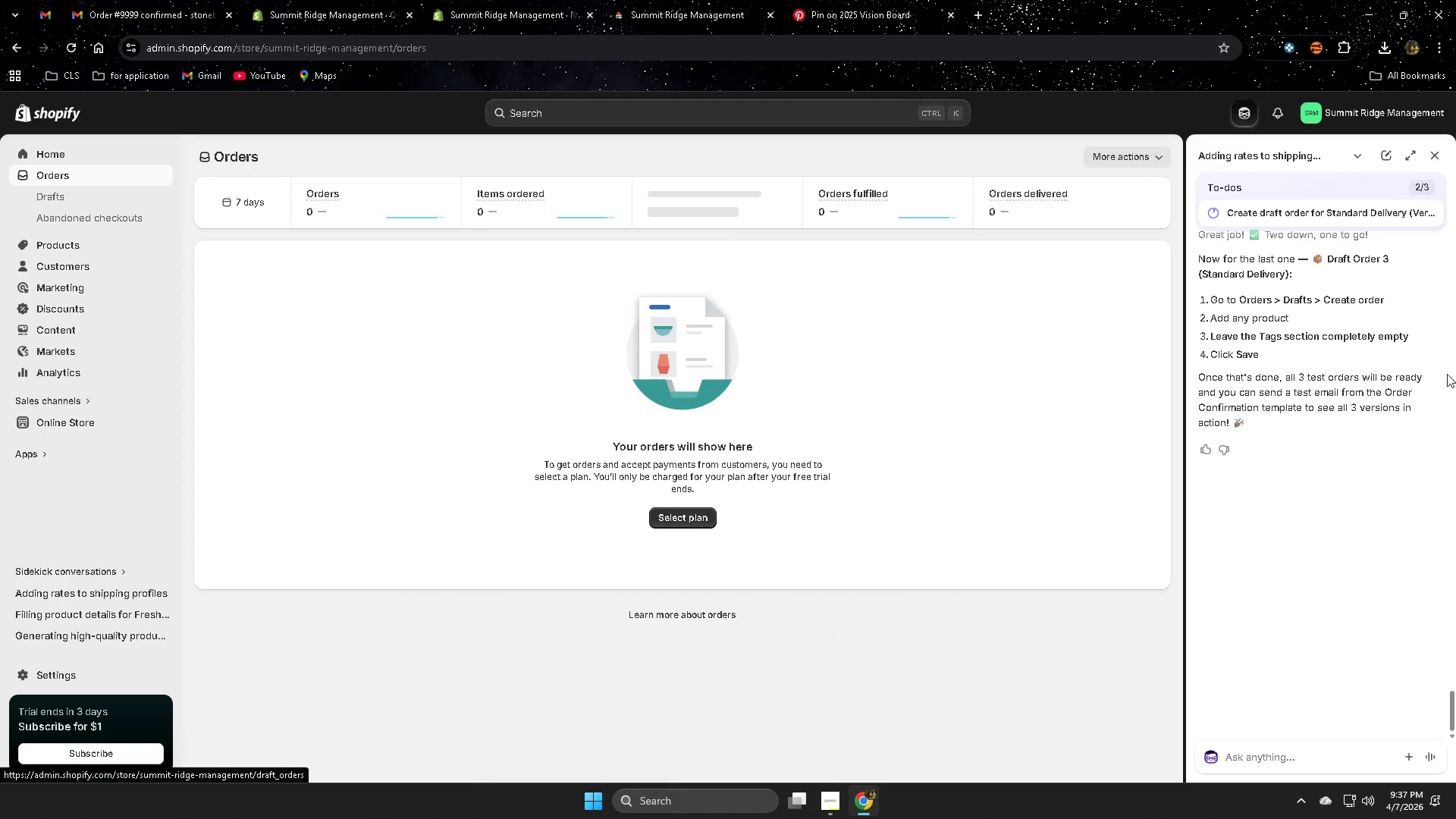 
left_click([61, 200])
 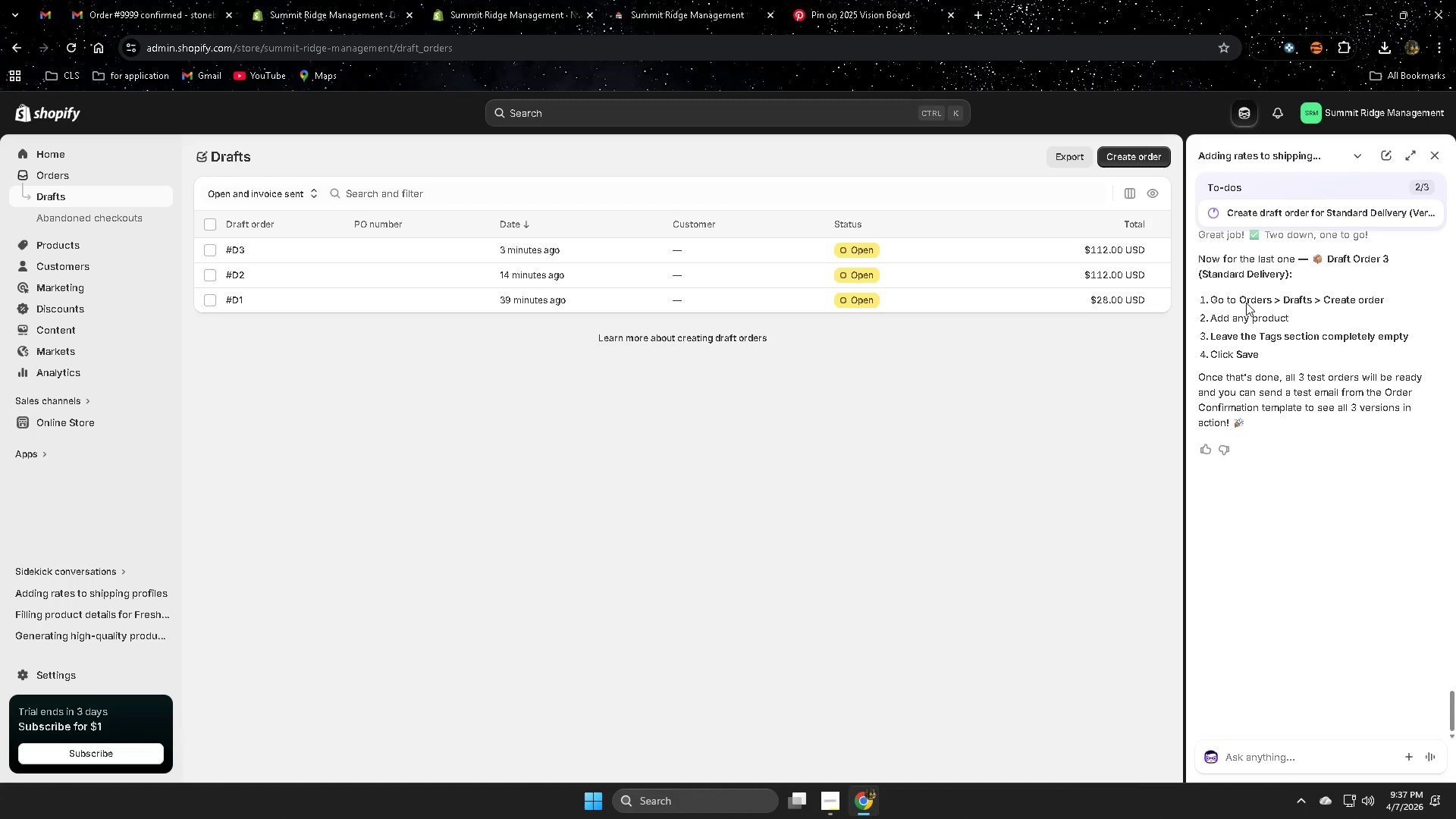 
wait(16.36)
 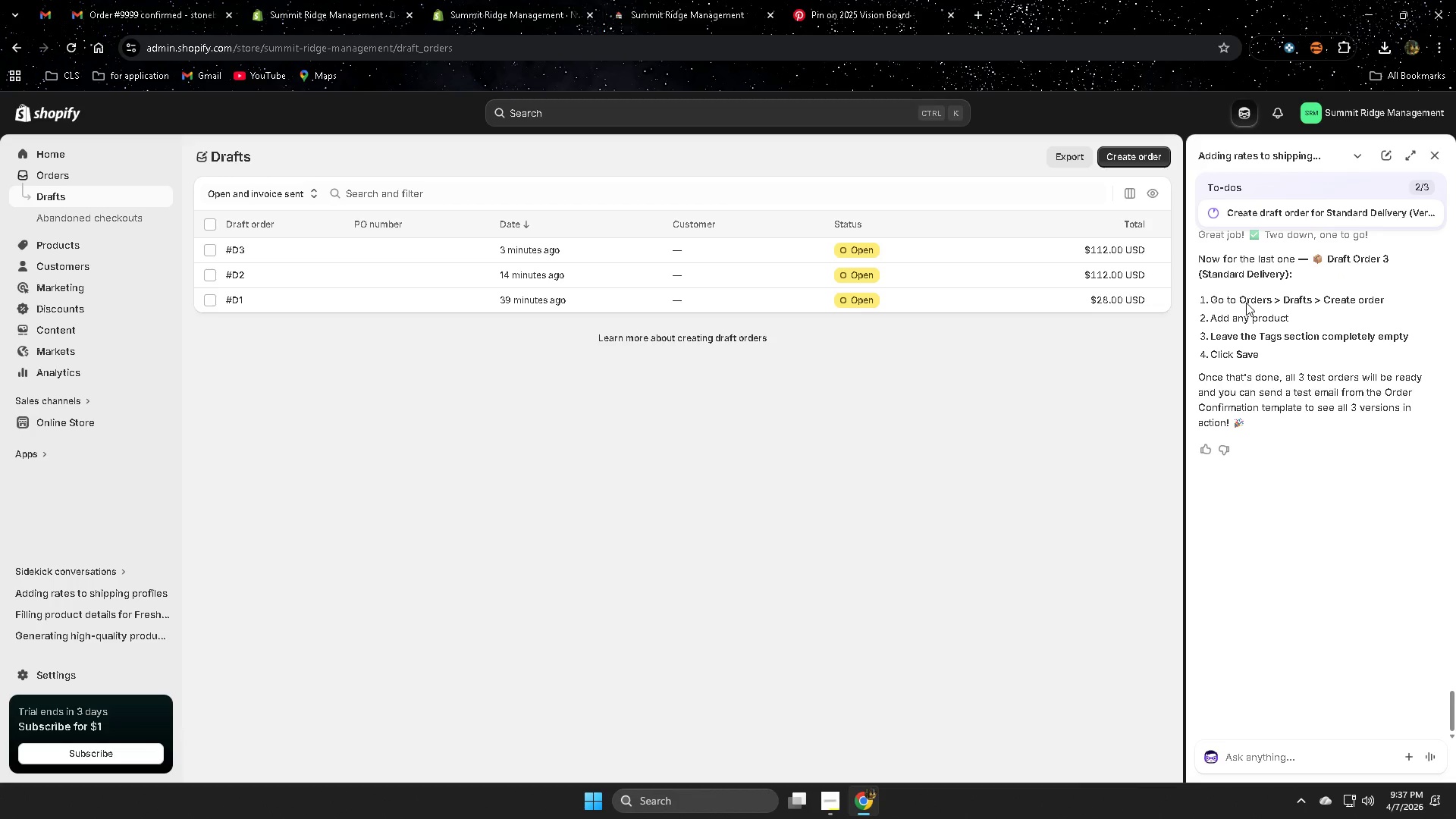 
left_click([1124, 160])
 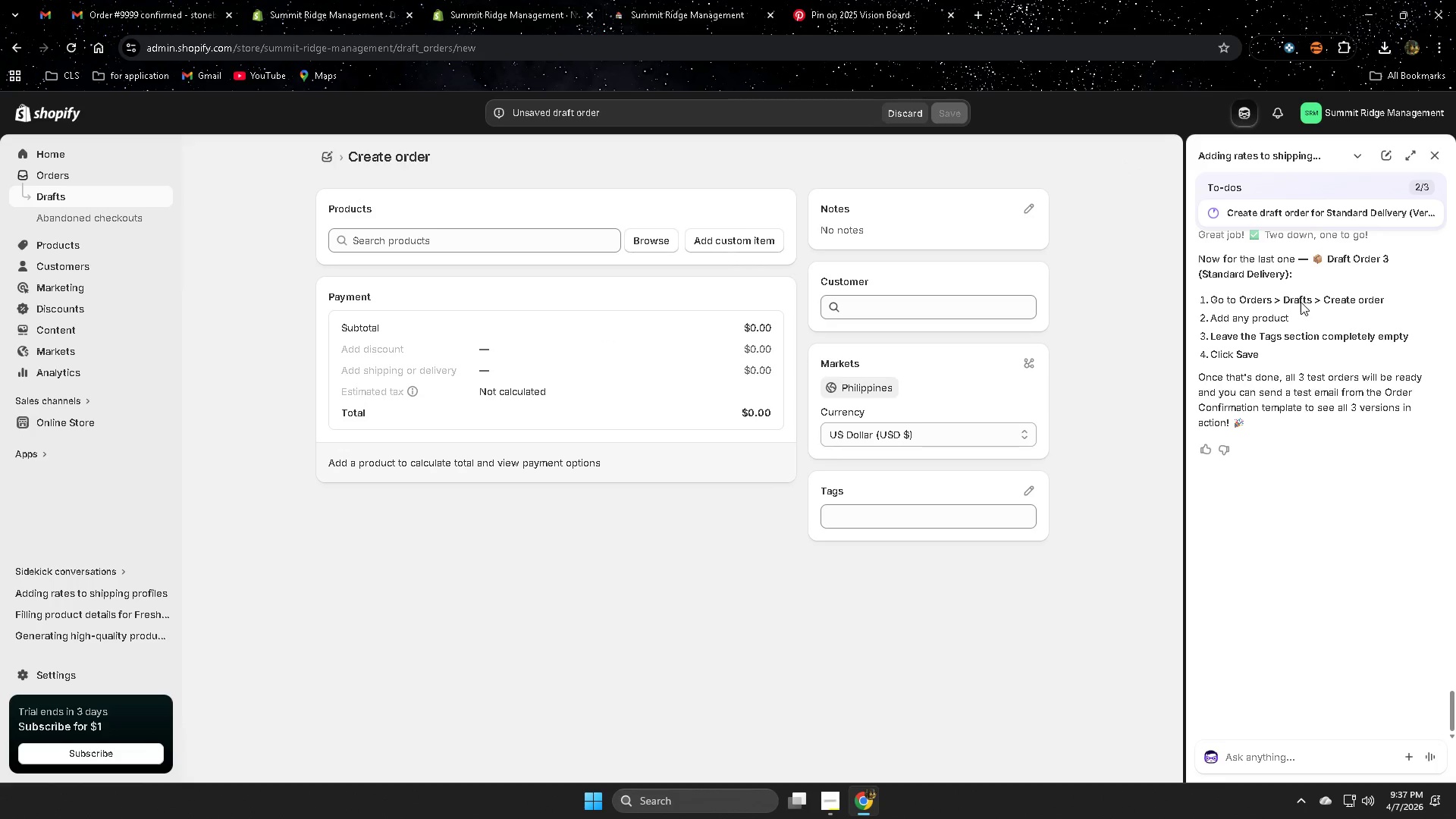 
wait(7.3)
 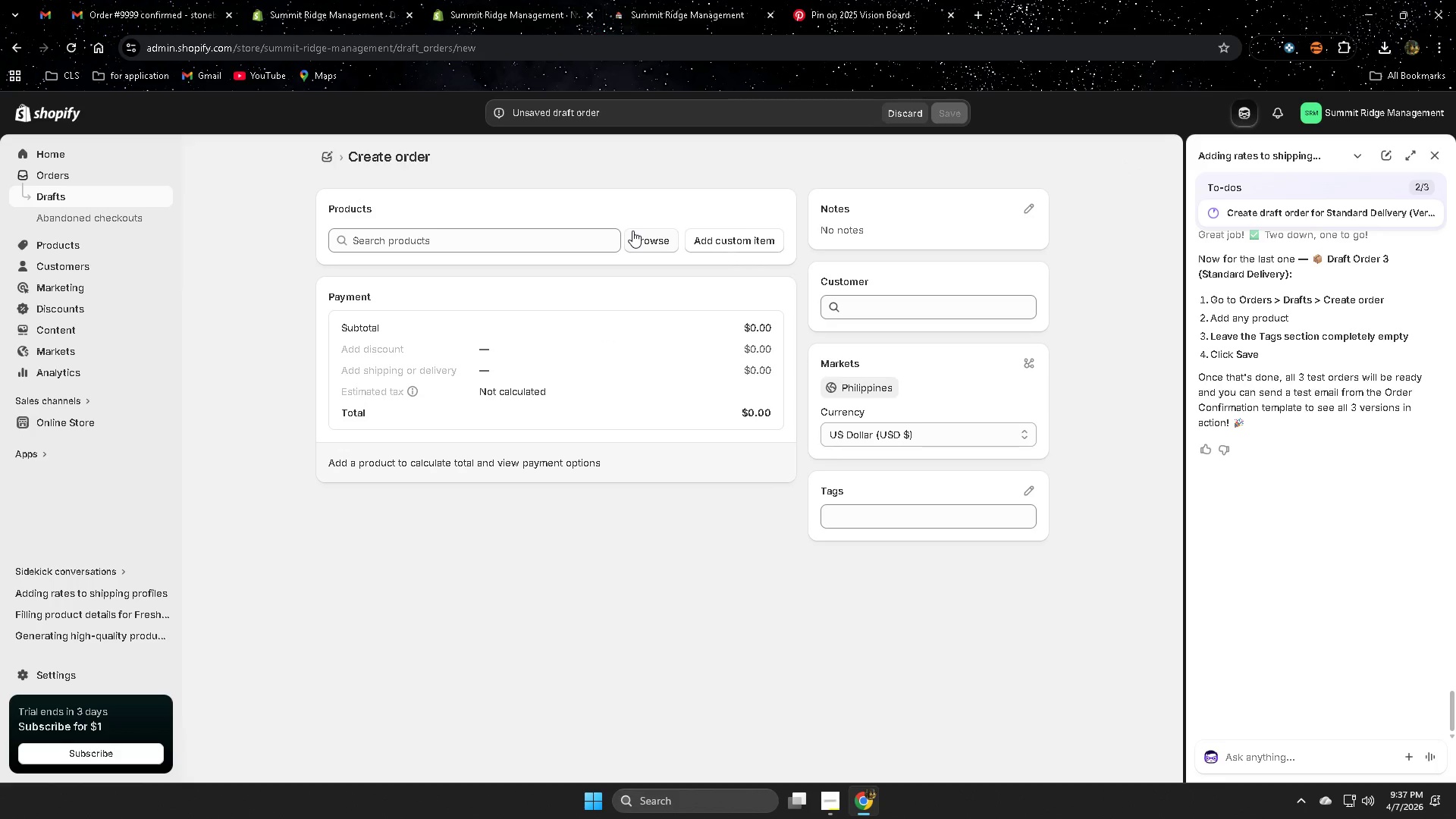 
left_click([647, 242])
 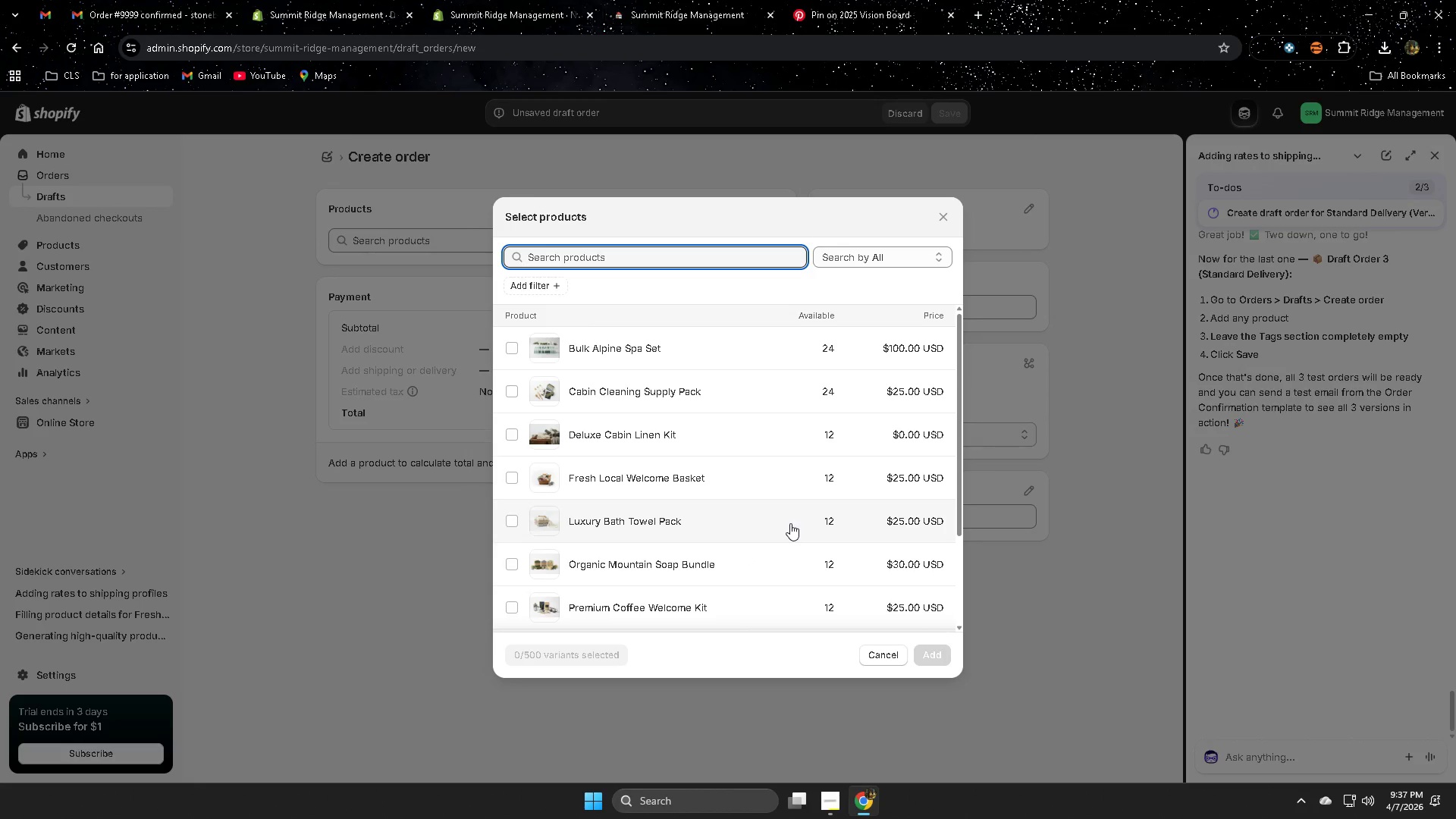 
scroll: coordinate [774, 529], scroll_direction: down, amount: 3.0
 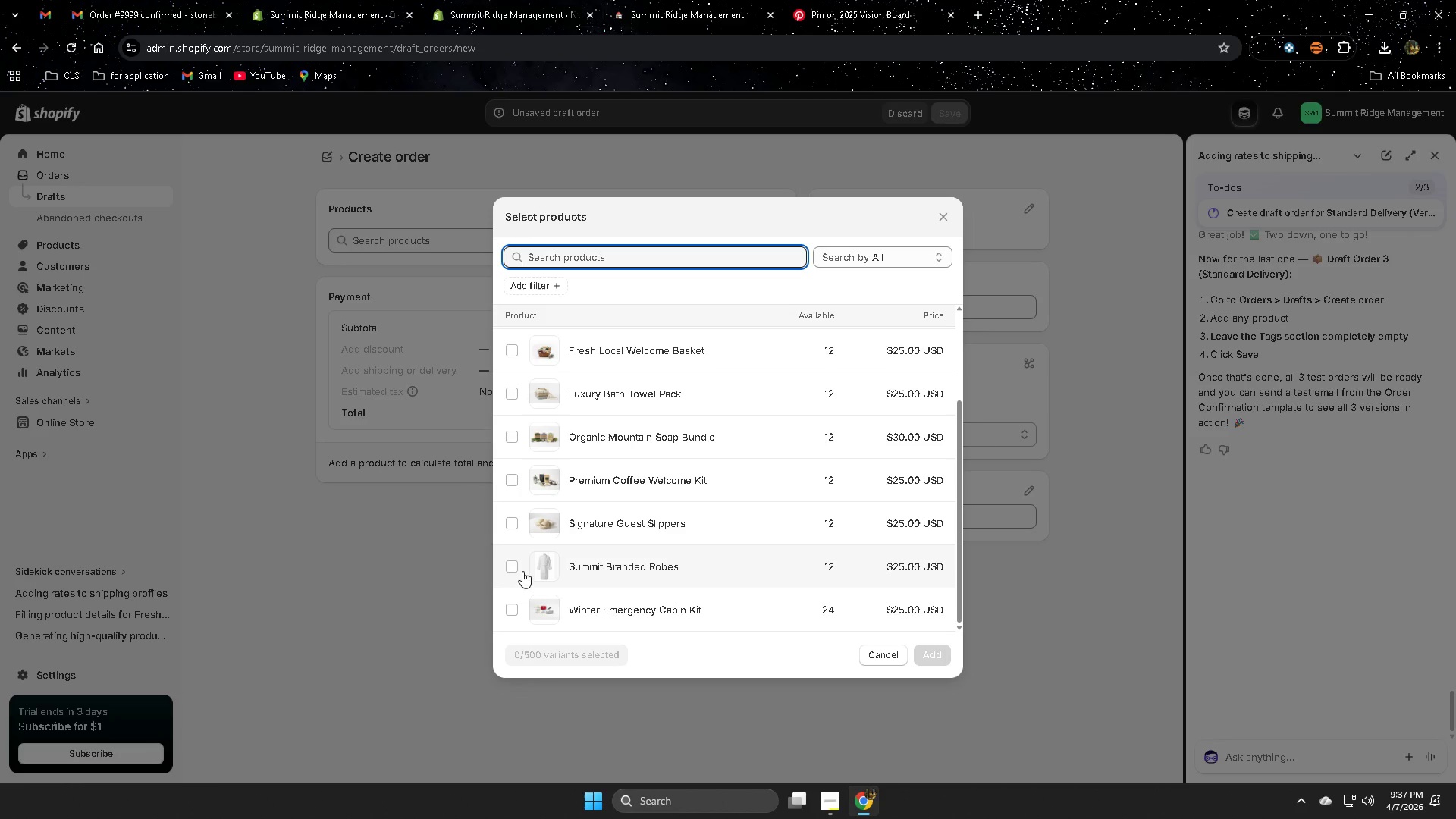 
left_click([512, 566])
 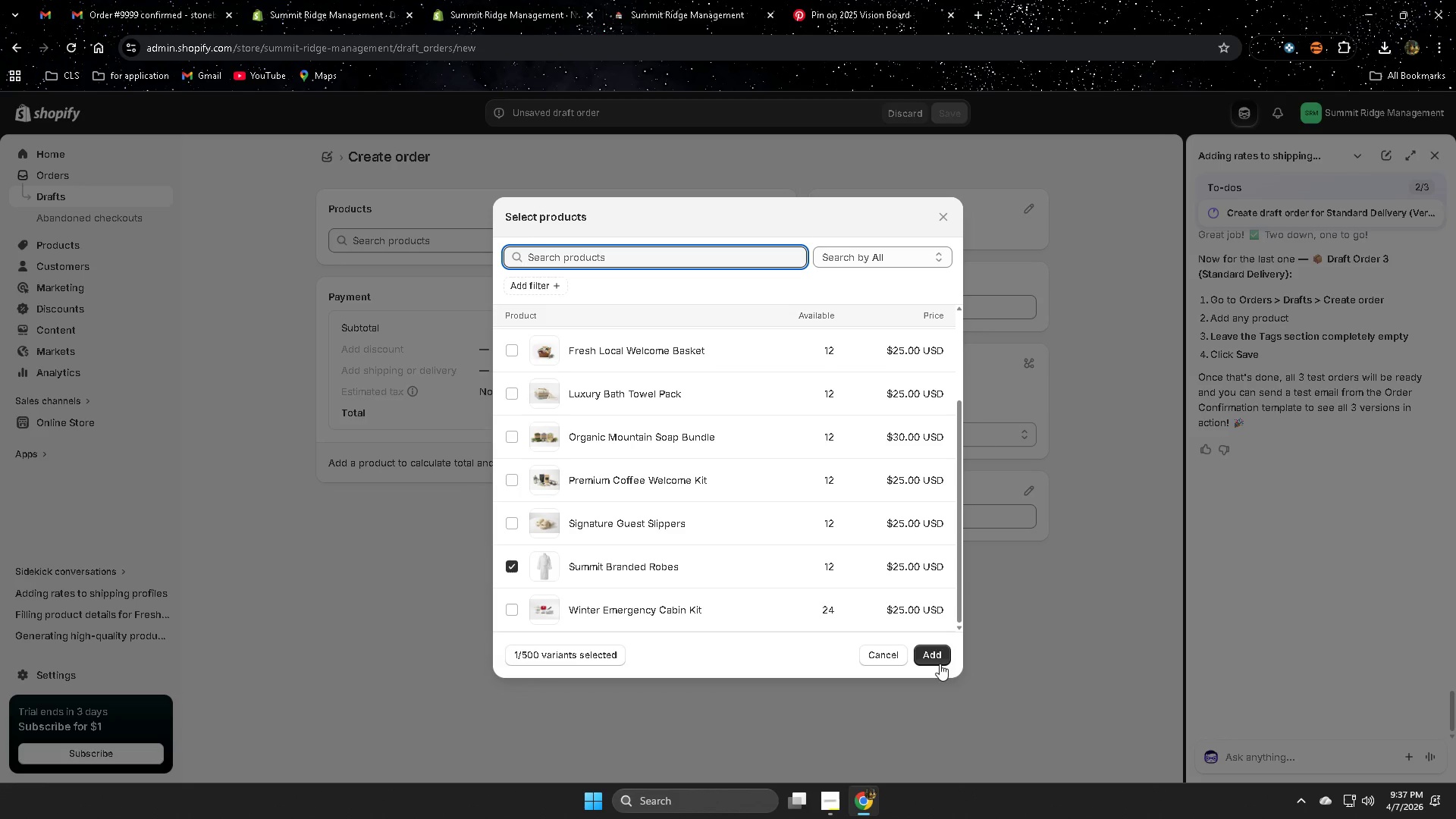 
left_click([930, 657])
 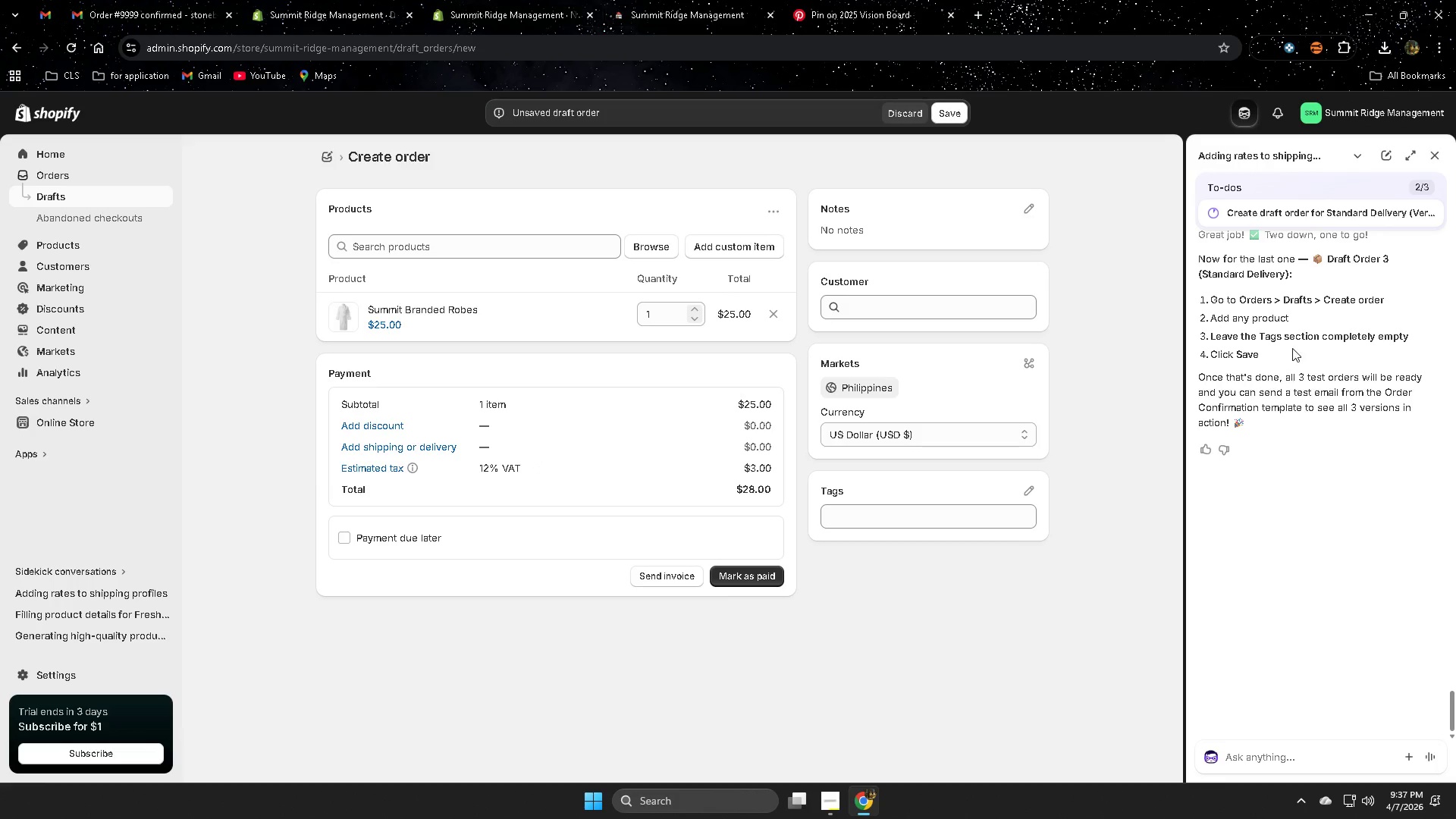 
wait(5.52)
 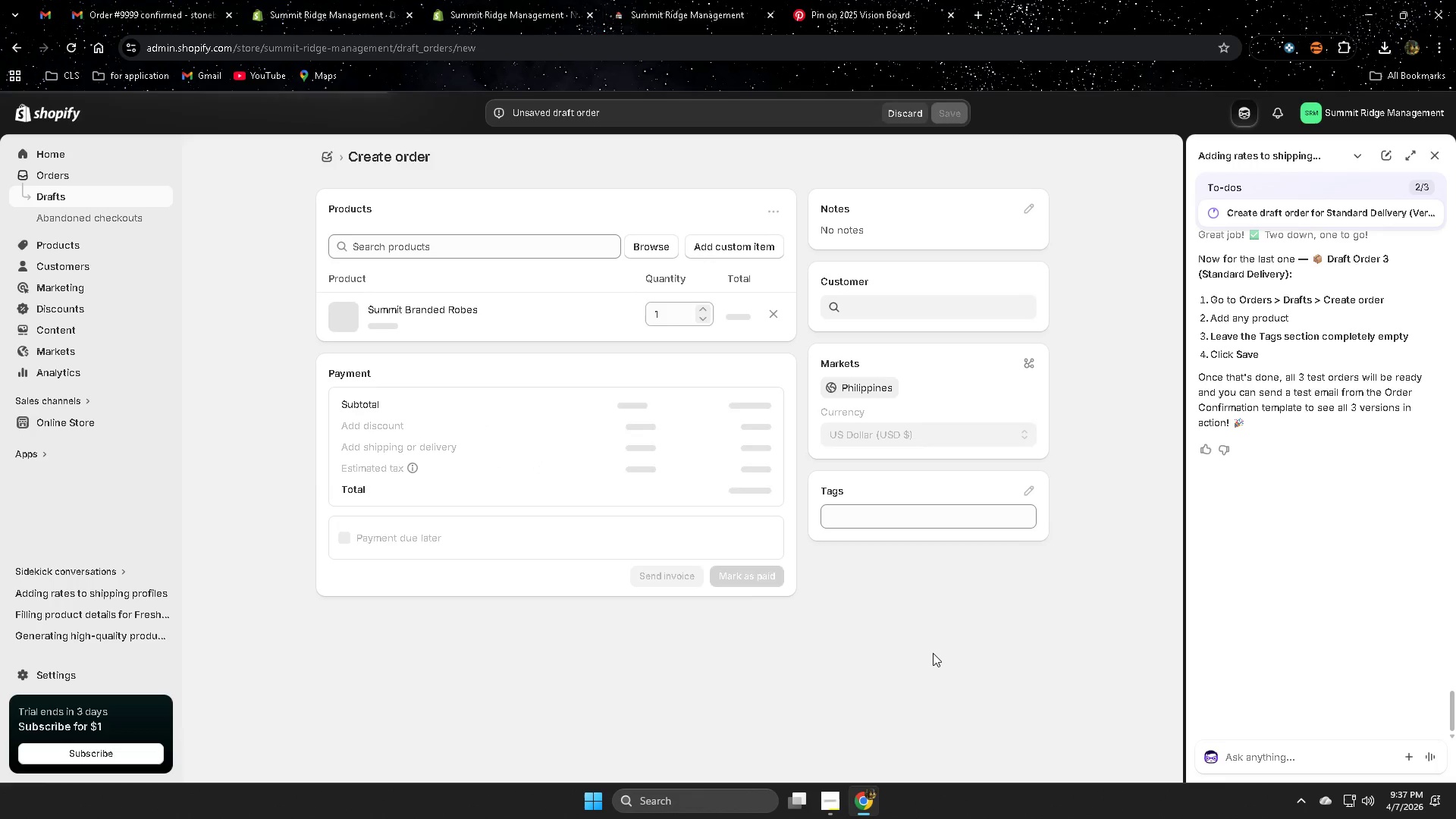 
left_click([952, 109])
 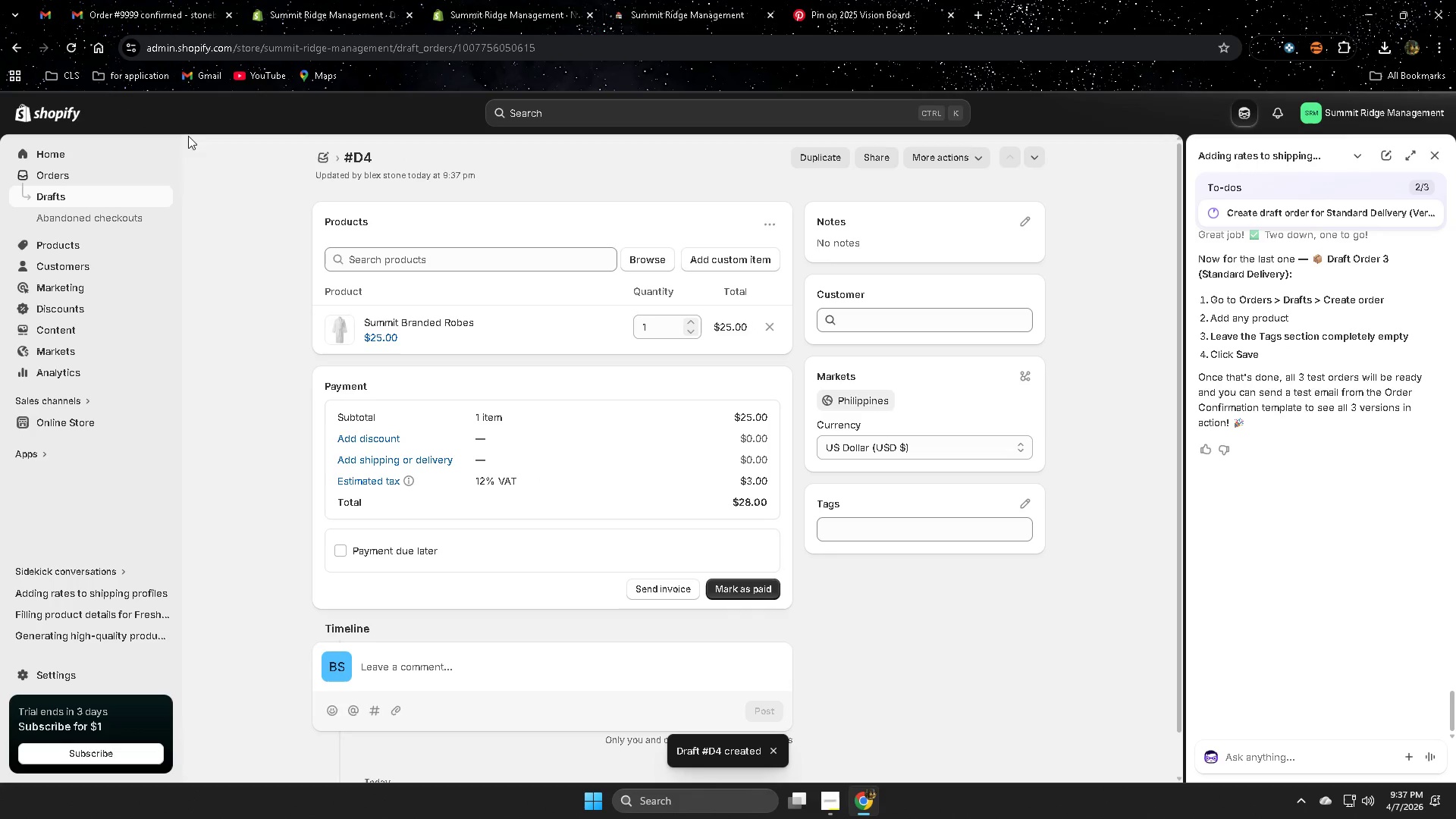 
wait(5.67)
 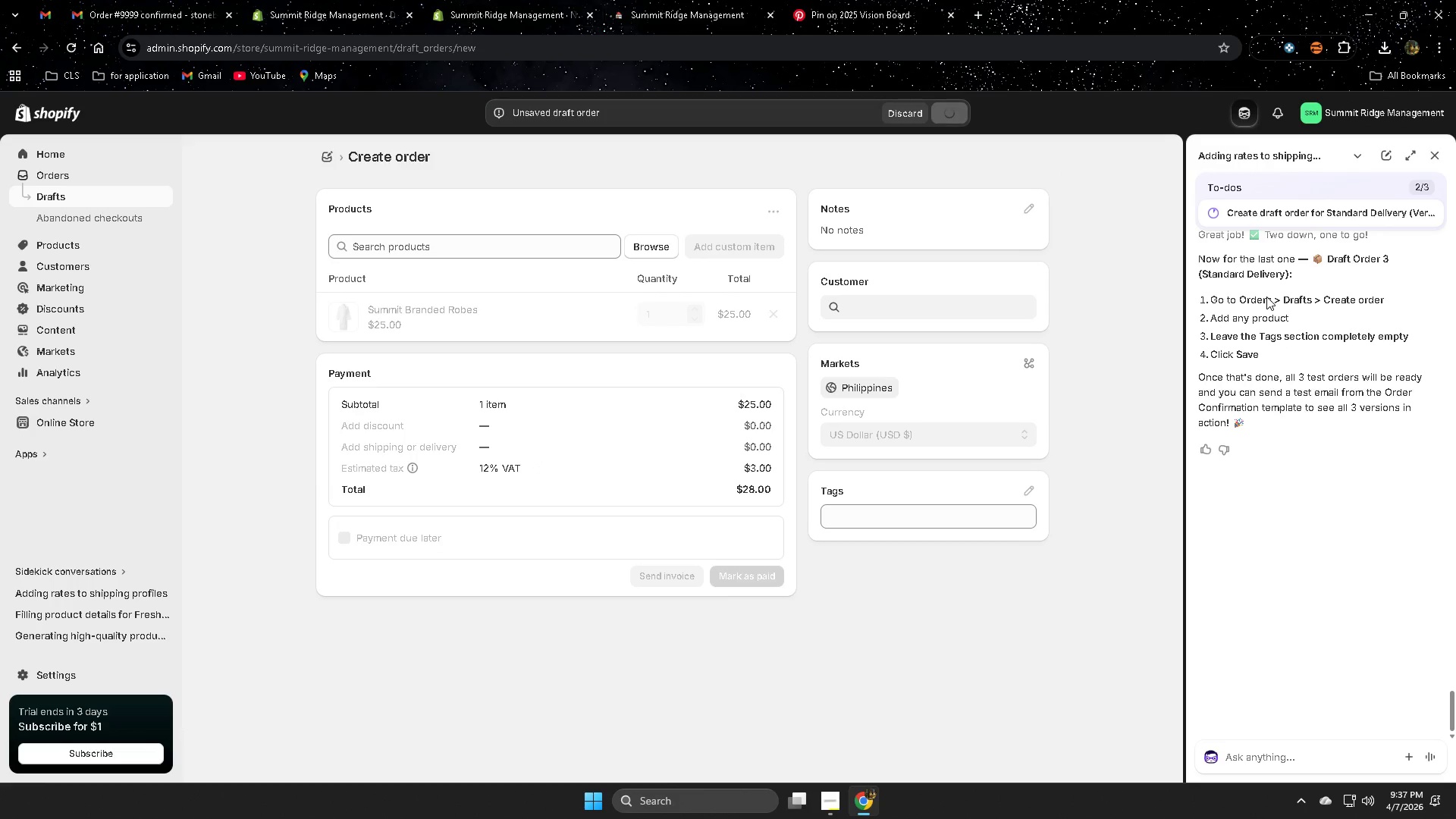 
scroll: coordinate [1341, 516], scroll_direction: down, amount: 1.0
 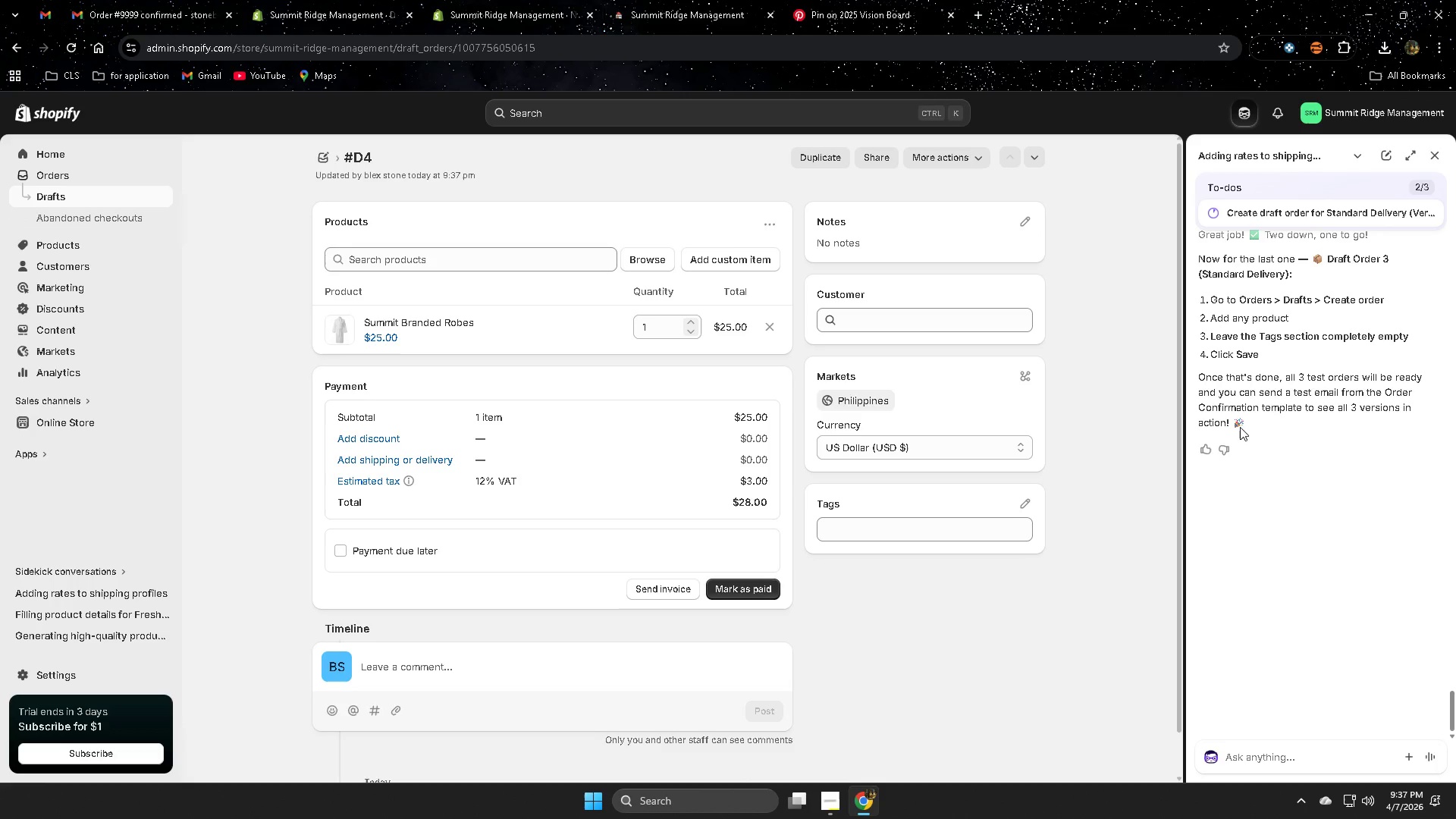 
wait(7.28)
 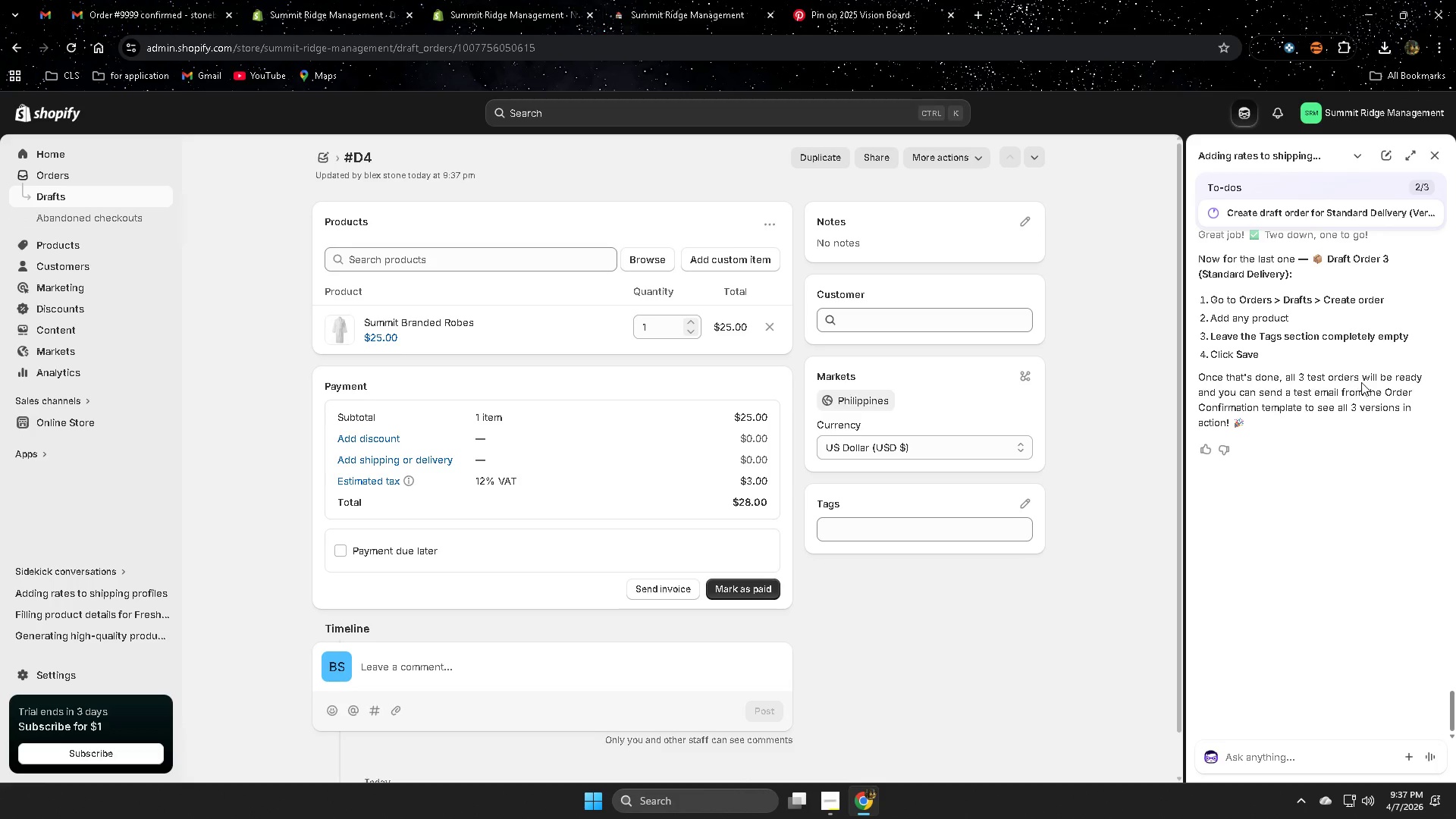 
scroll: coordinate [802, 692], scroll_direction: down, amount: 5.0
 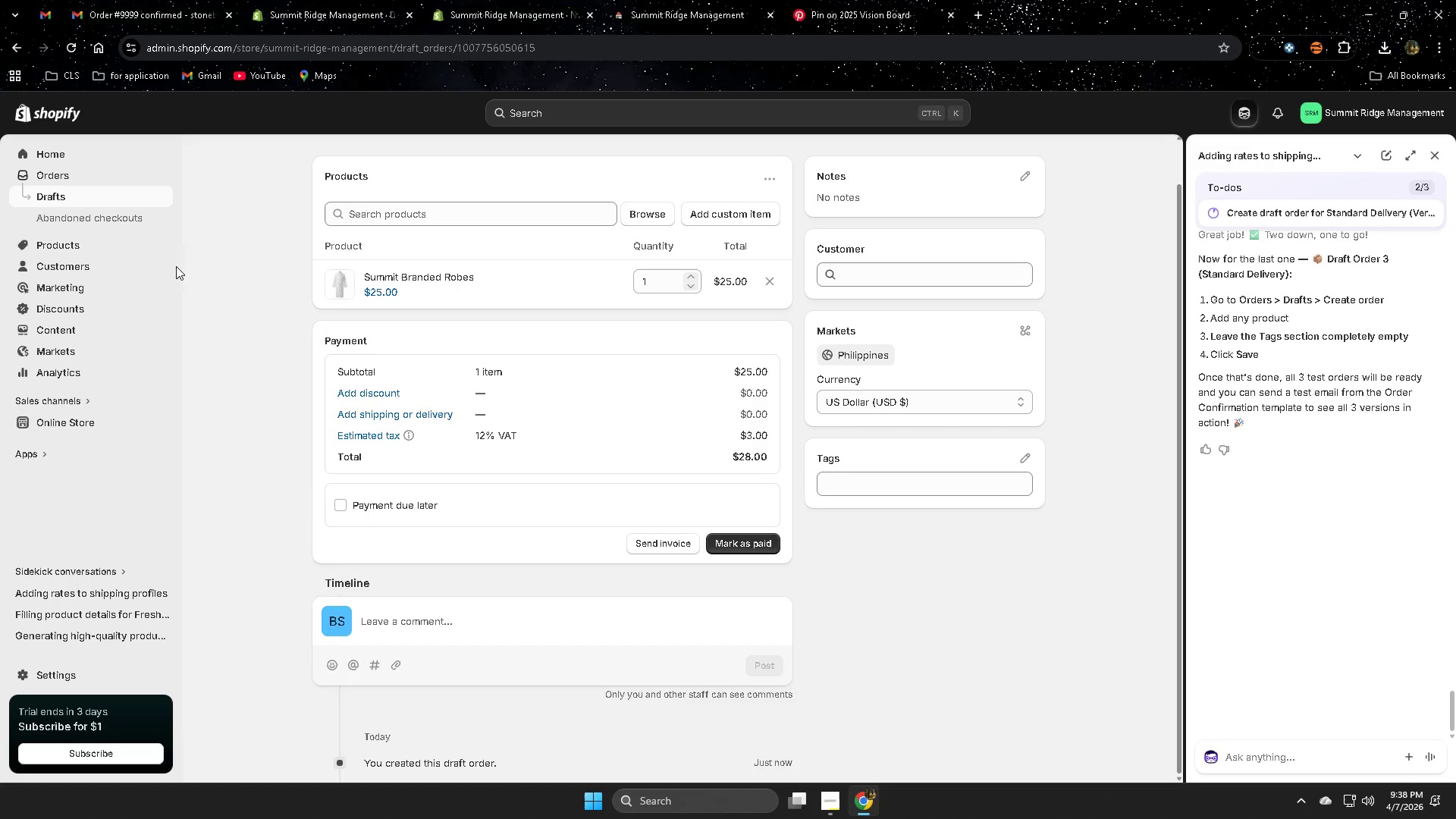 
wait(5.47)
 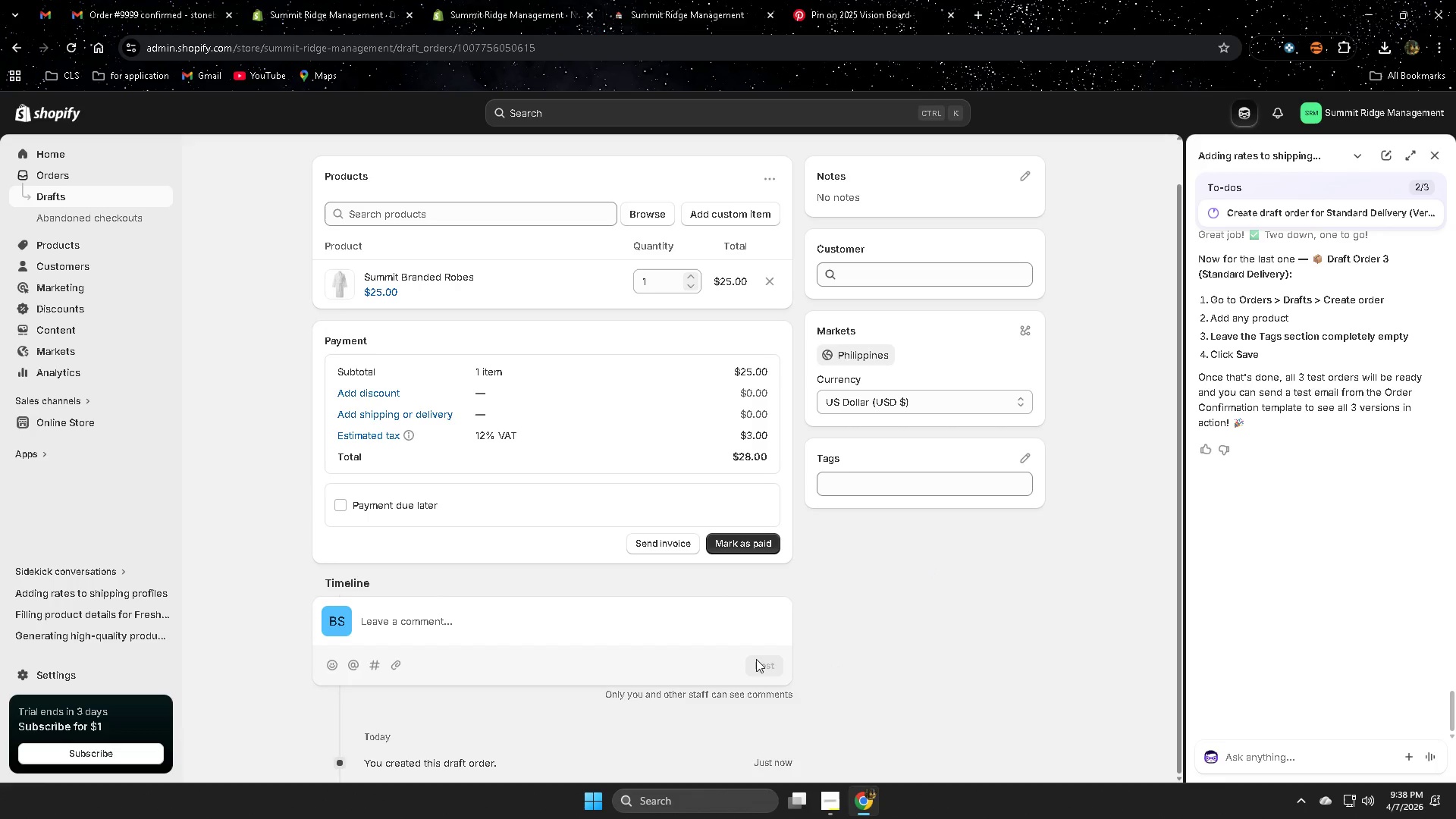 
scroll: coordinate [1328, 491], scroll_direction: up, amount: 4.0
 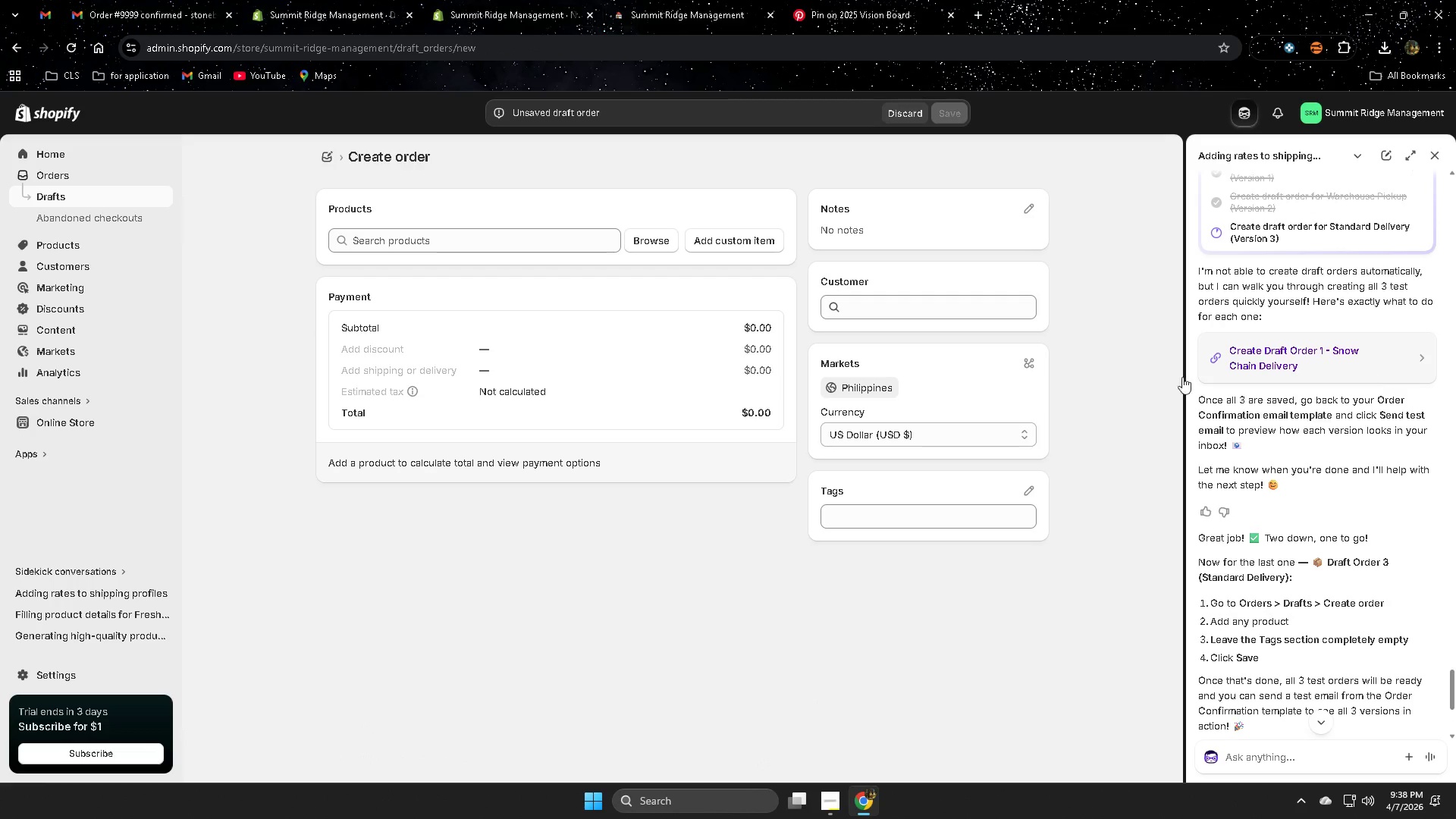 
scroll: coordinate [1336, 566], scroll_direction: down, amount: 2.0
 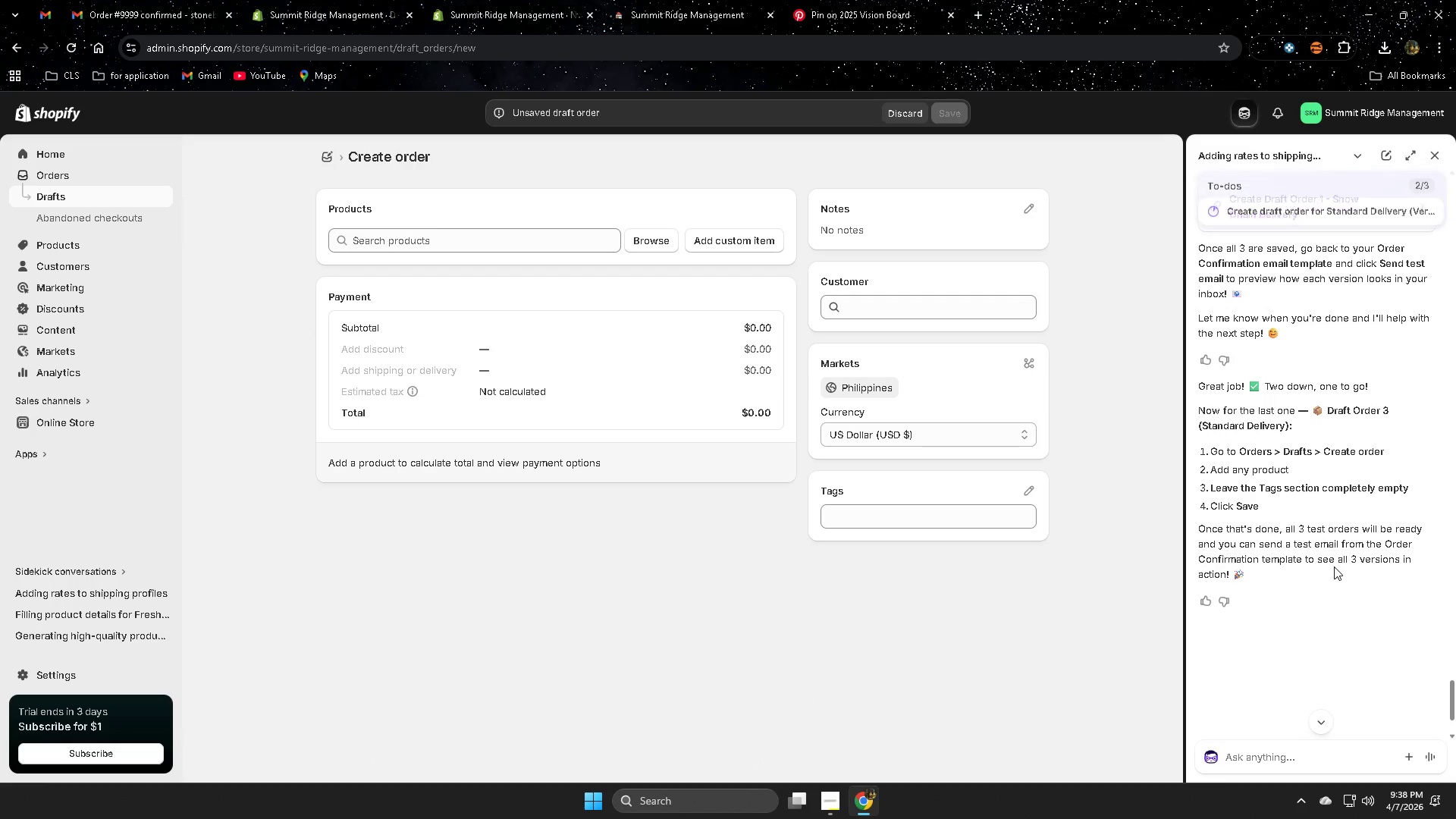 
scroll: coordinate [1323, 553], scroll_direction: up, amount: 4.0
 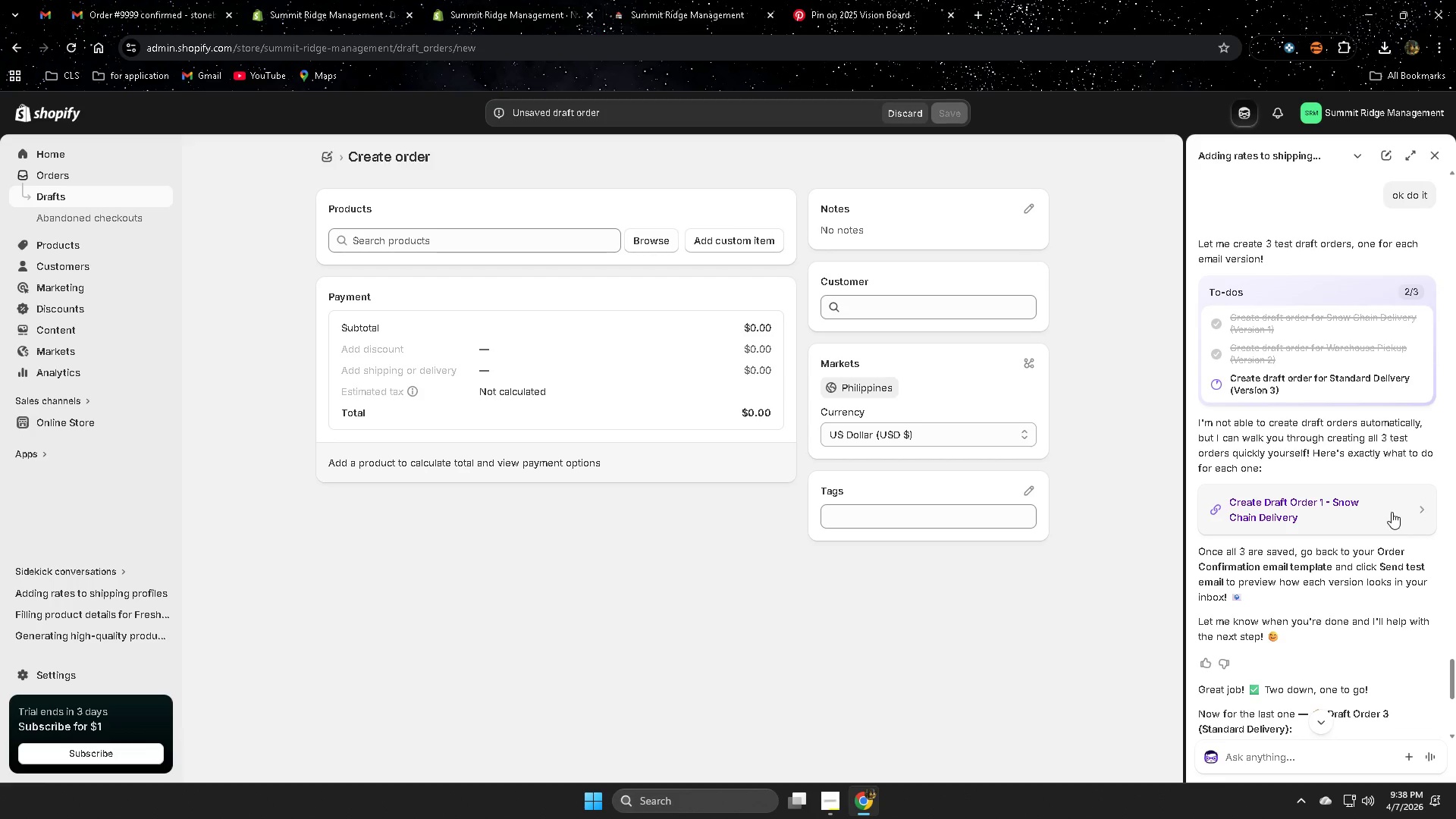 
double_click([1392, 512])
 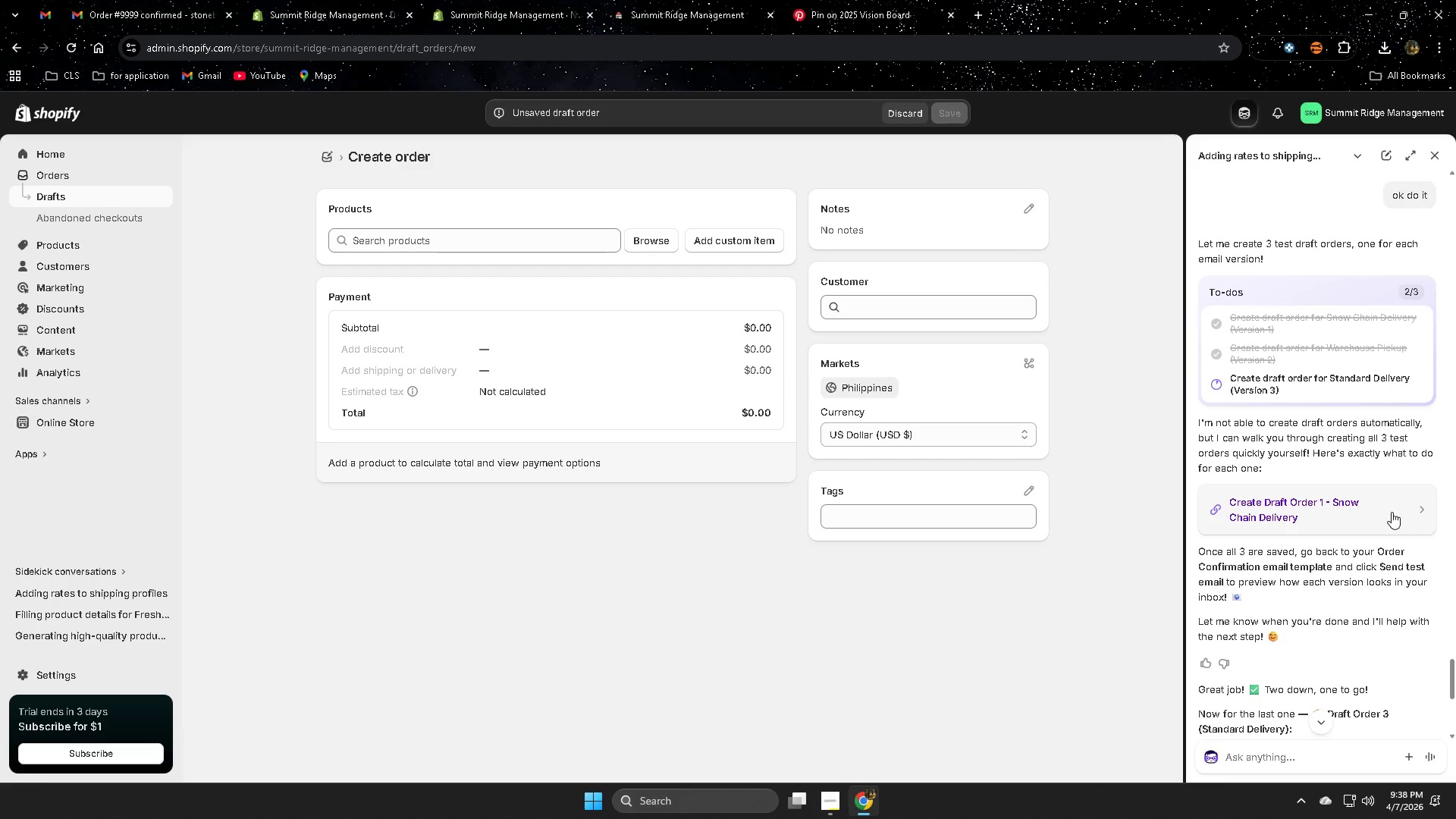 
triple_click([1392, 512])
 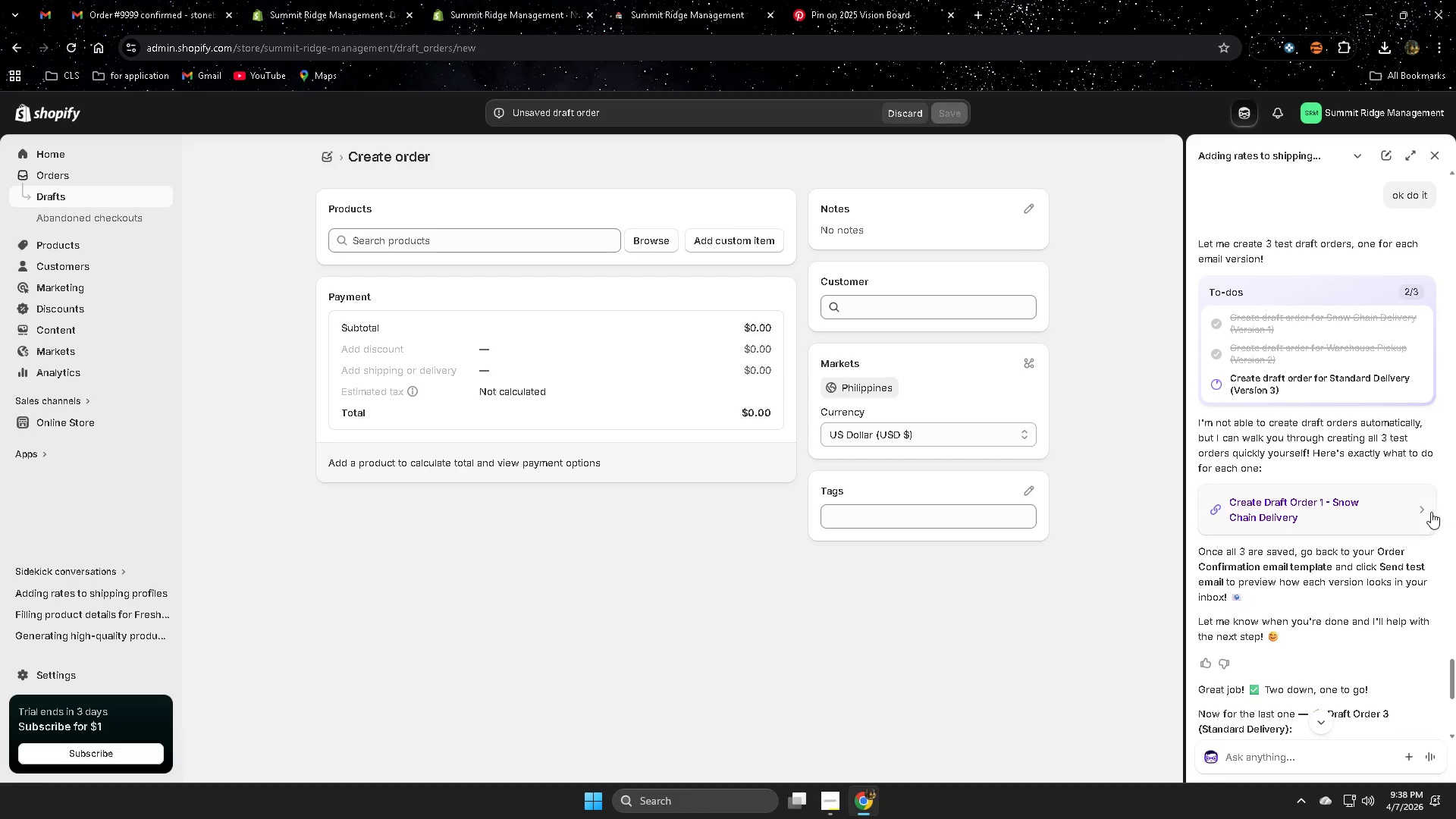 
left_click([1428, 512])
 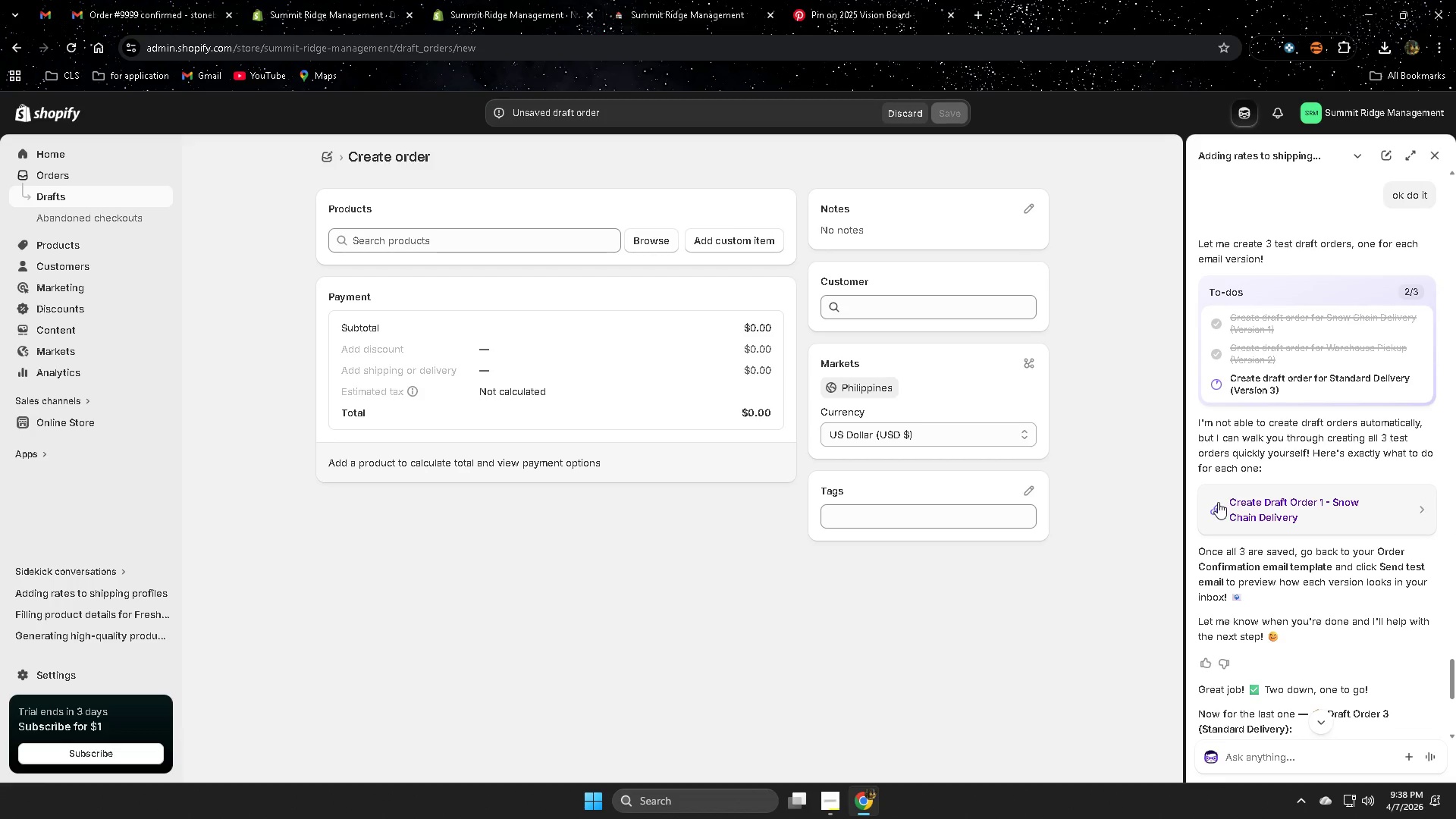 
left_click([1216, 504])
 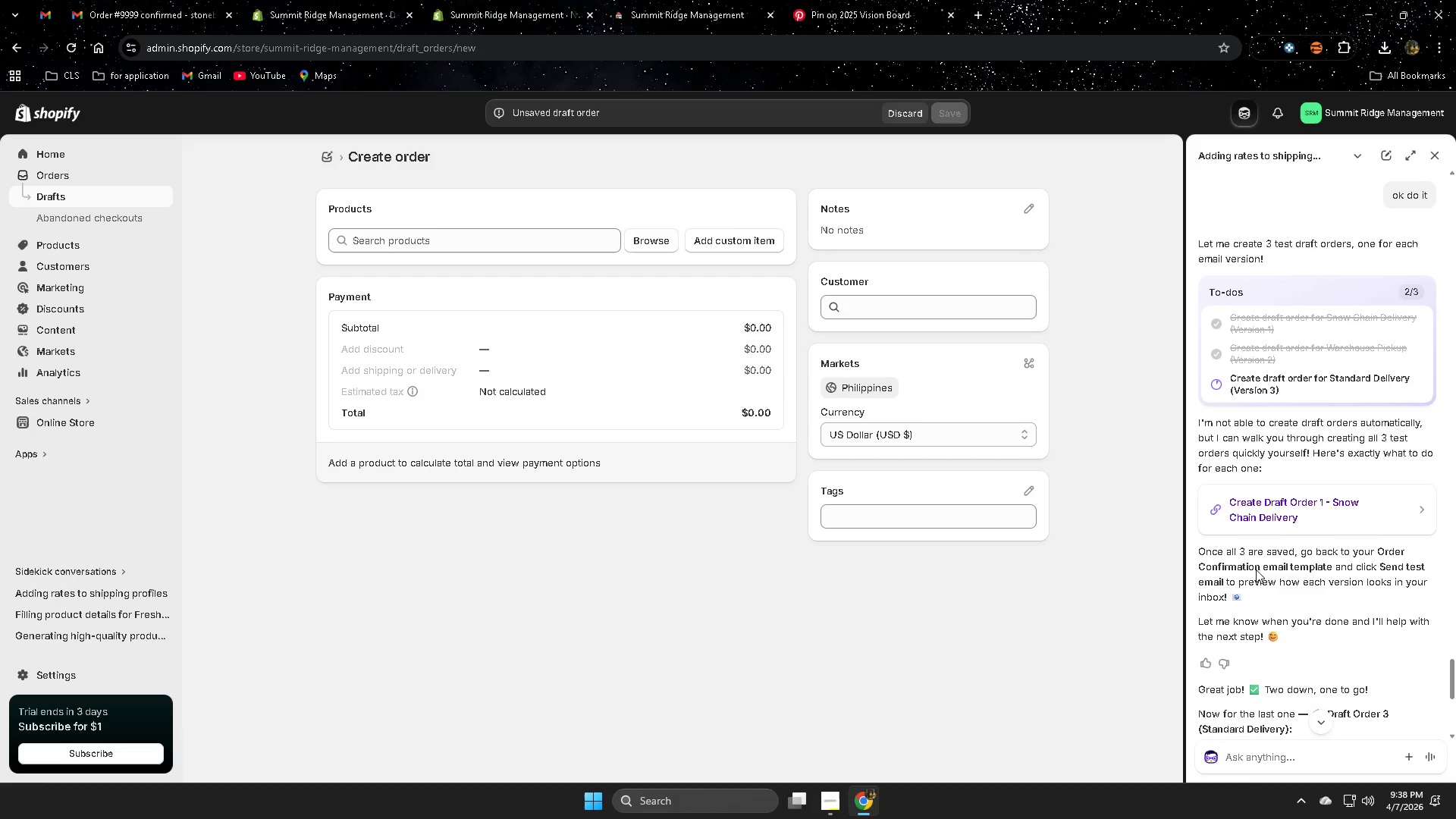 
scroll: coordinate [1445, 556], scroll_direction: down, amount: 5.0
 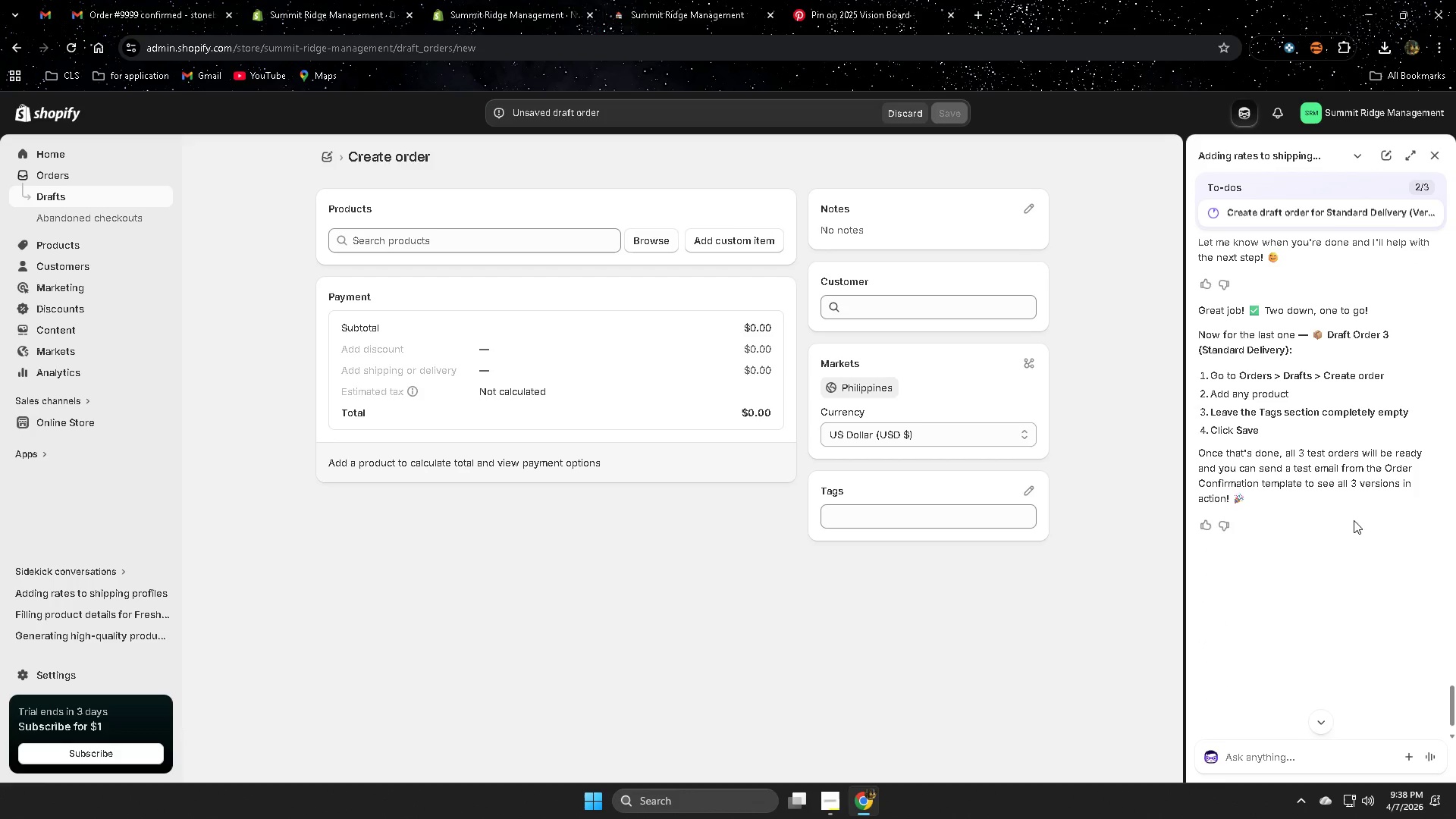 
scroll: coordinate [1324, 497], scroll_direction: up, amount: 1.0
 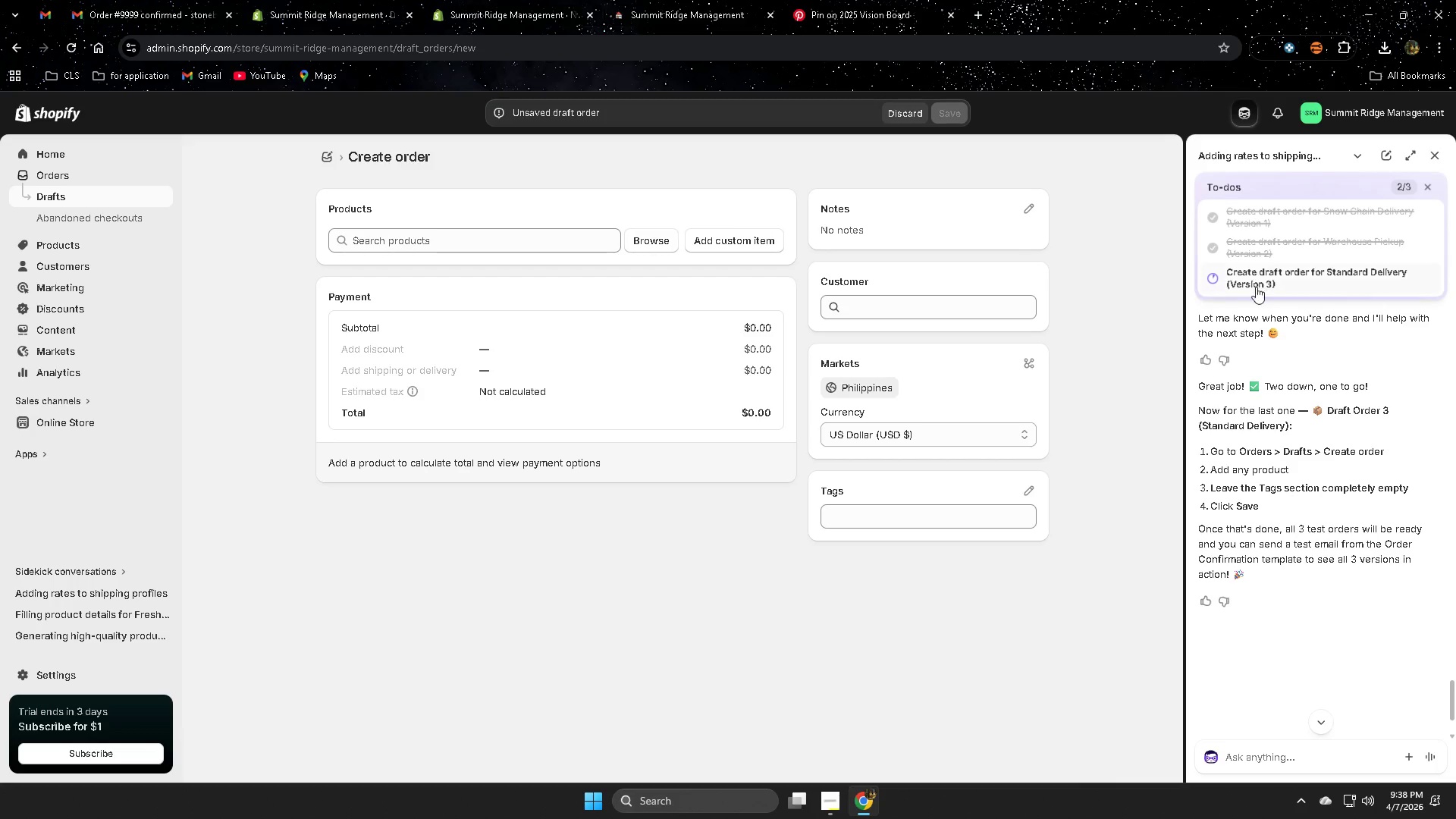 
left_click([1212, 278])
 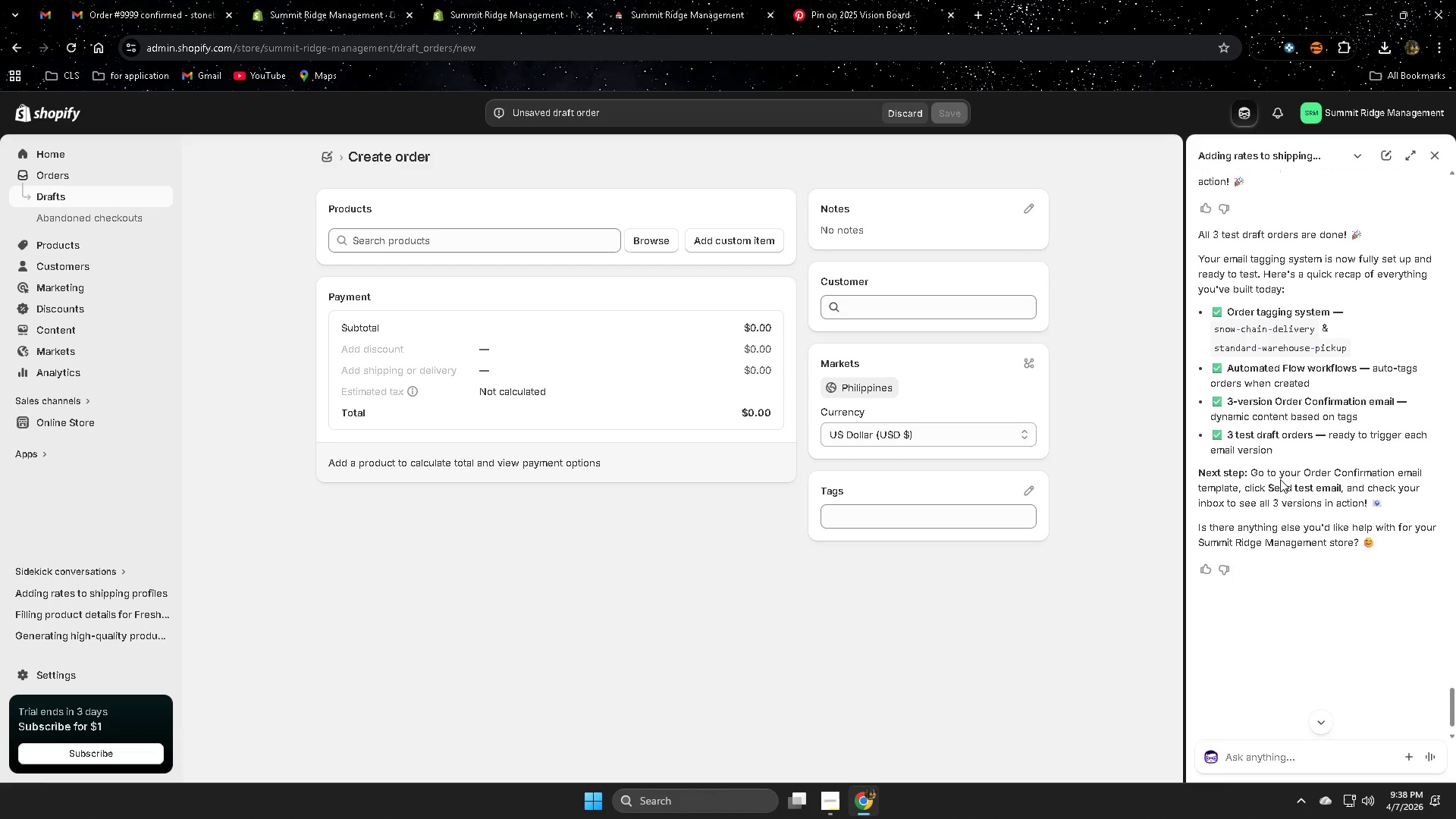 
wait(18.99)
 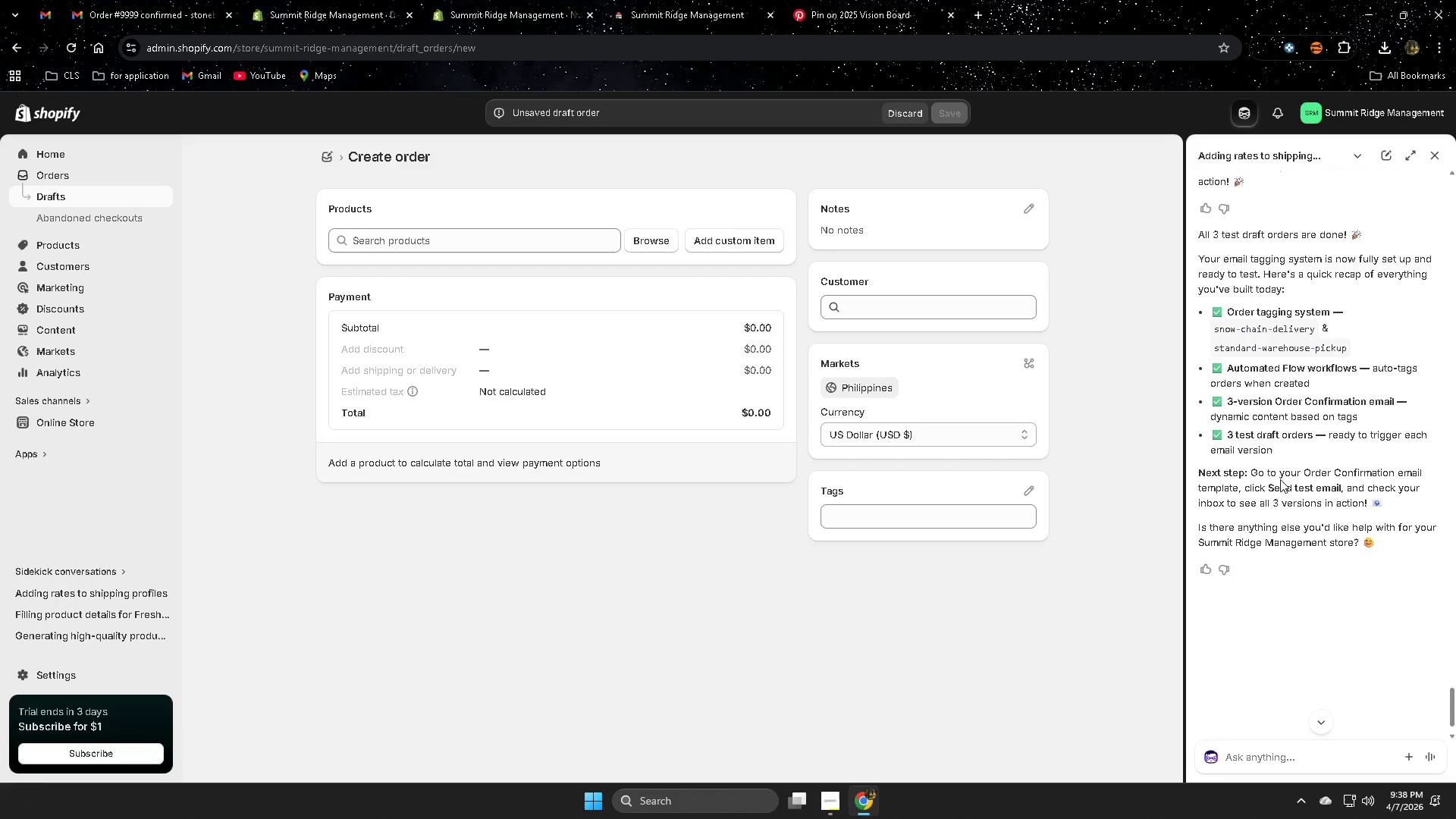 
left_click([47, 674])
 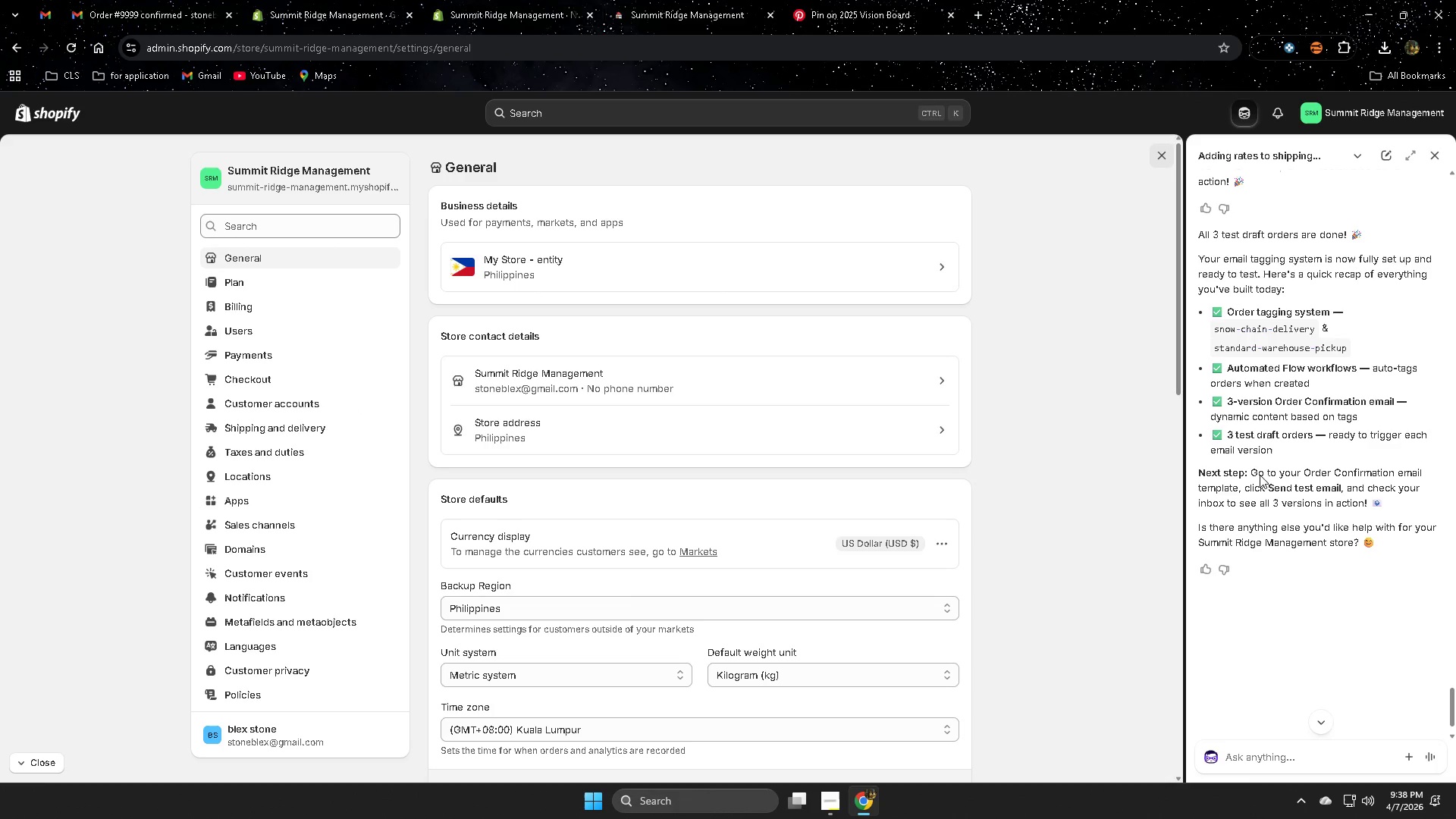 
wait(13.03)
 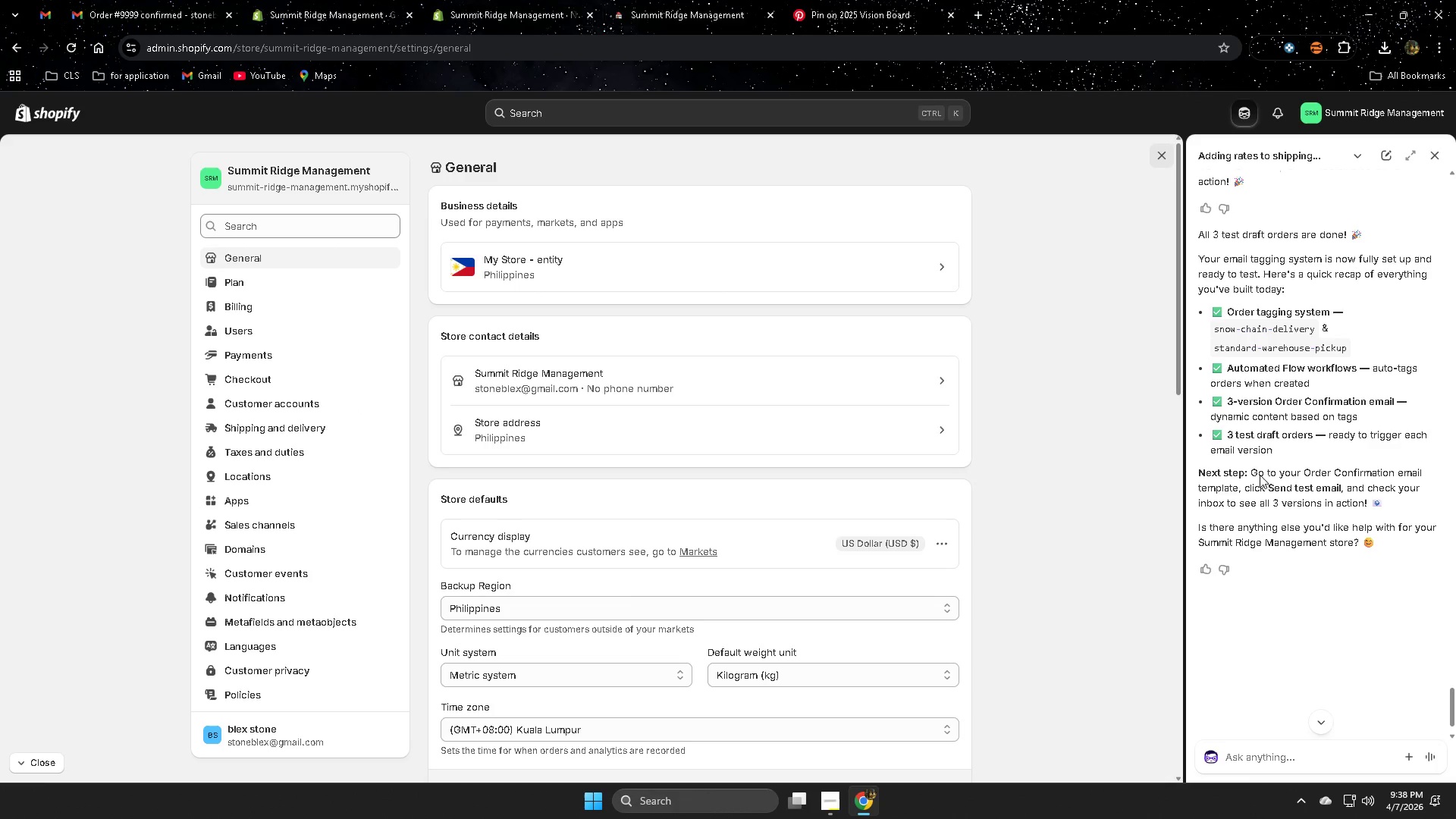 
left_click([264, 601])
 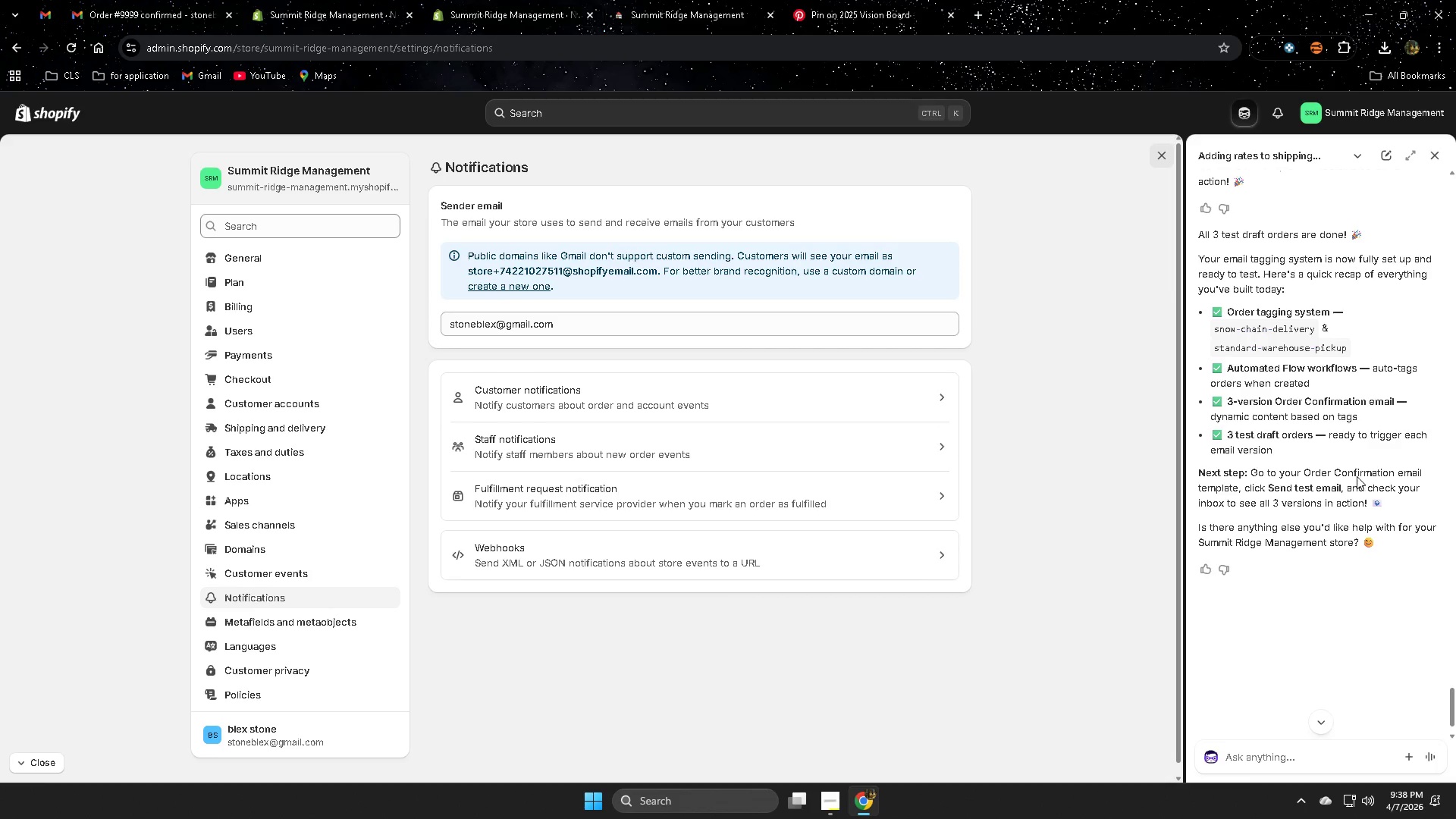 
wait(5.66)
 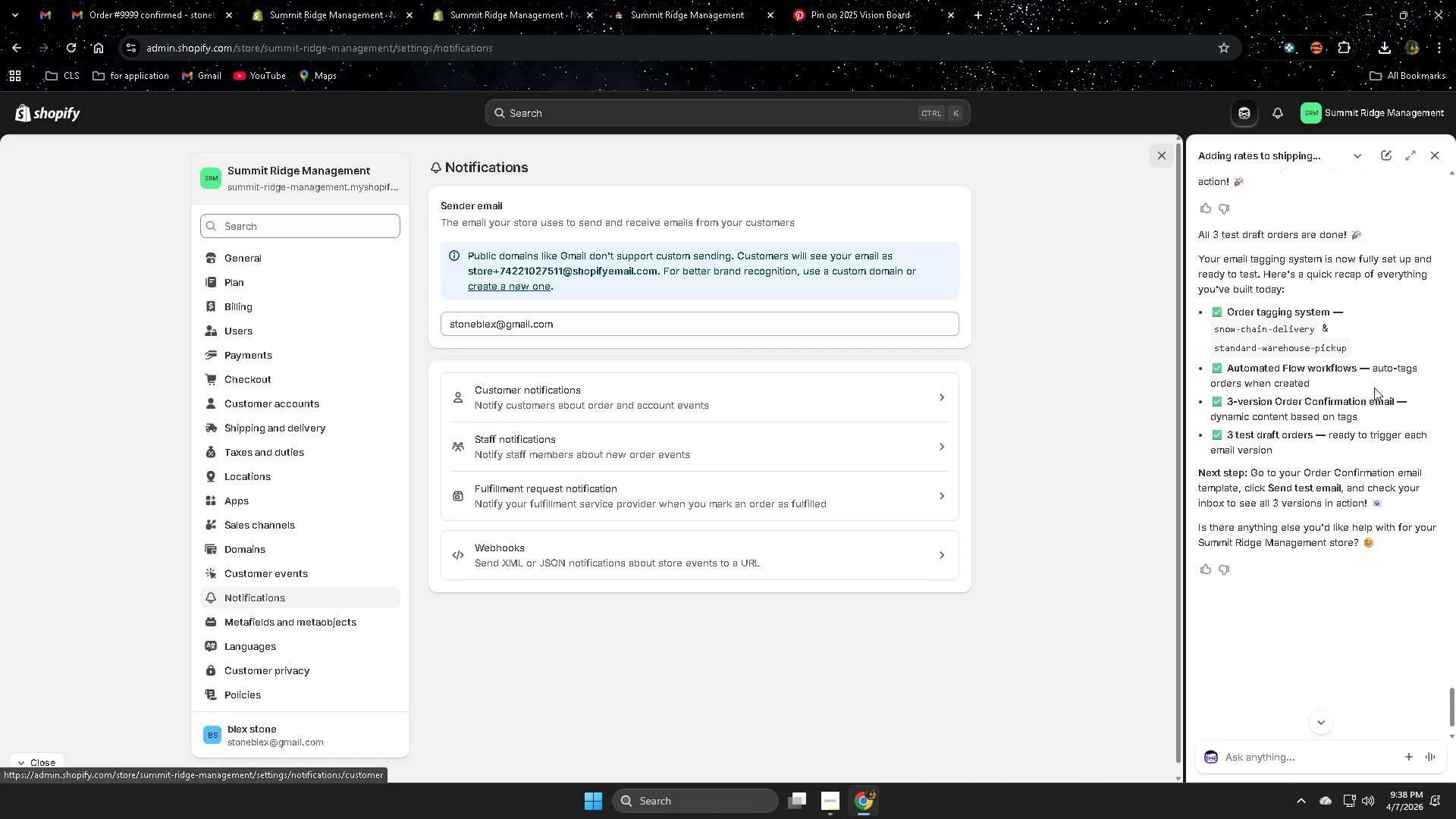 
left_click([843, 397])
 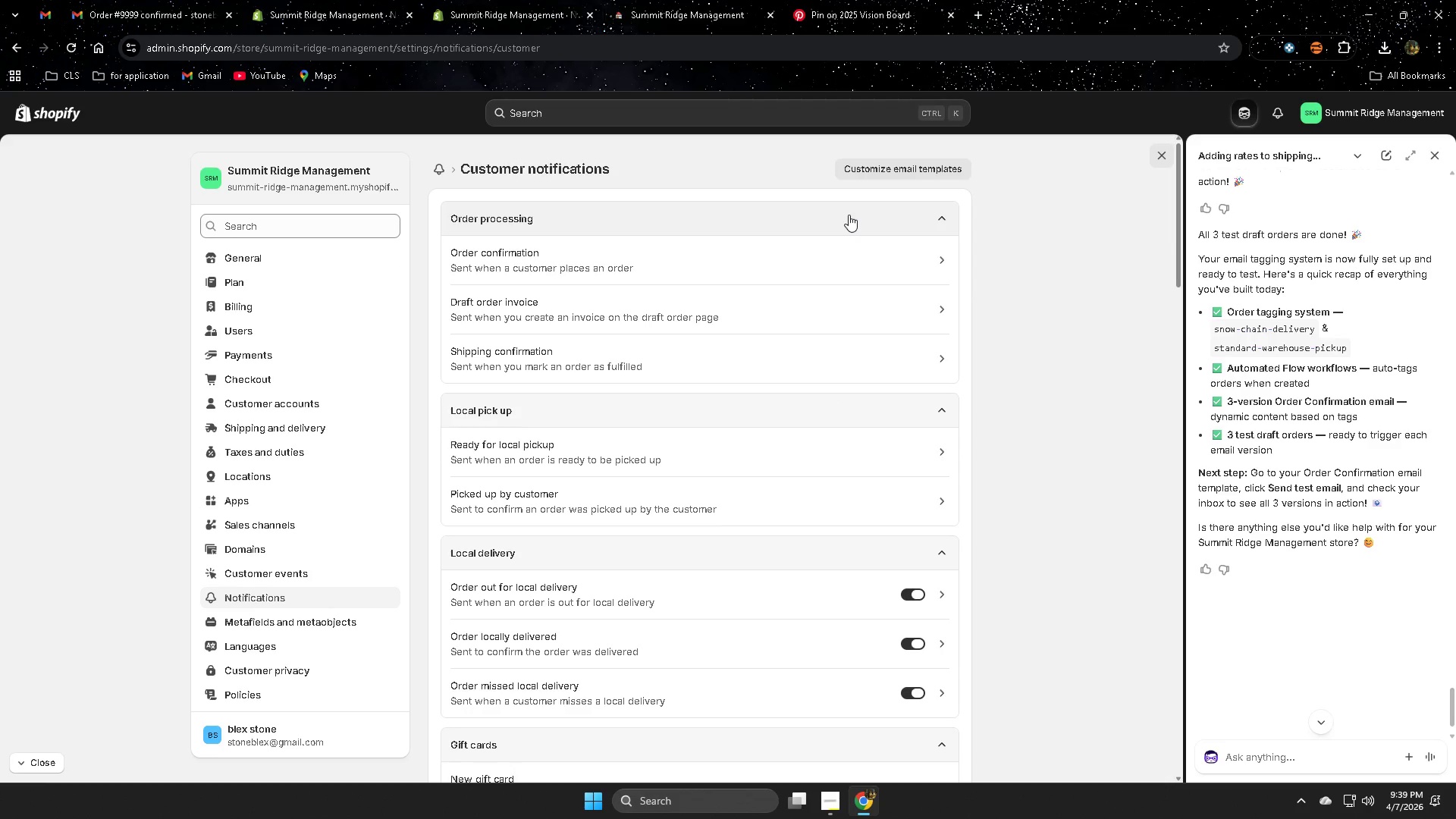 
left_click([824, 275])
 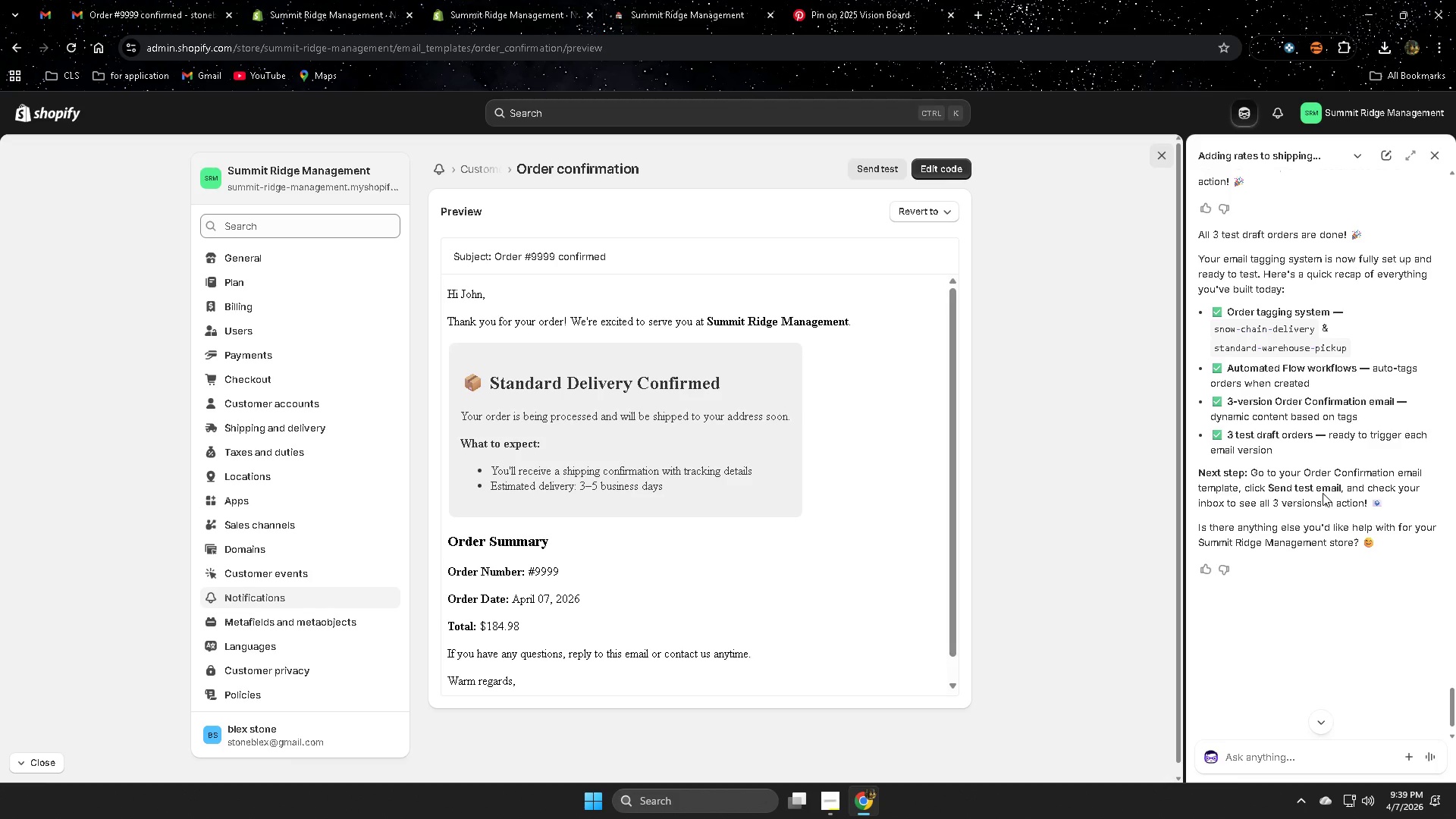 
wait(13.12)
 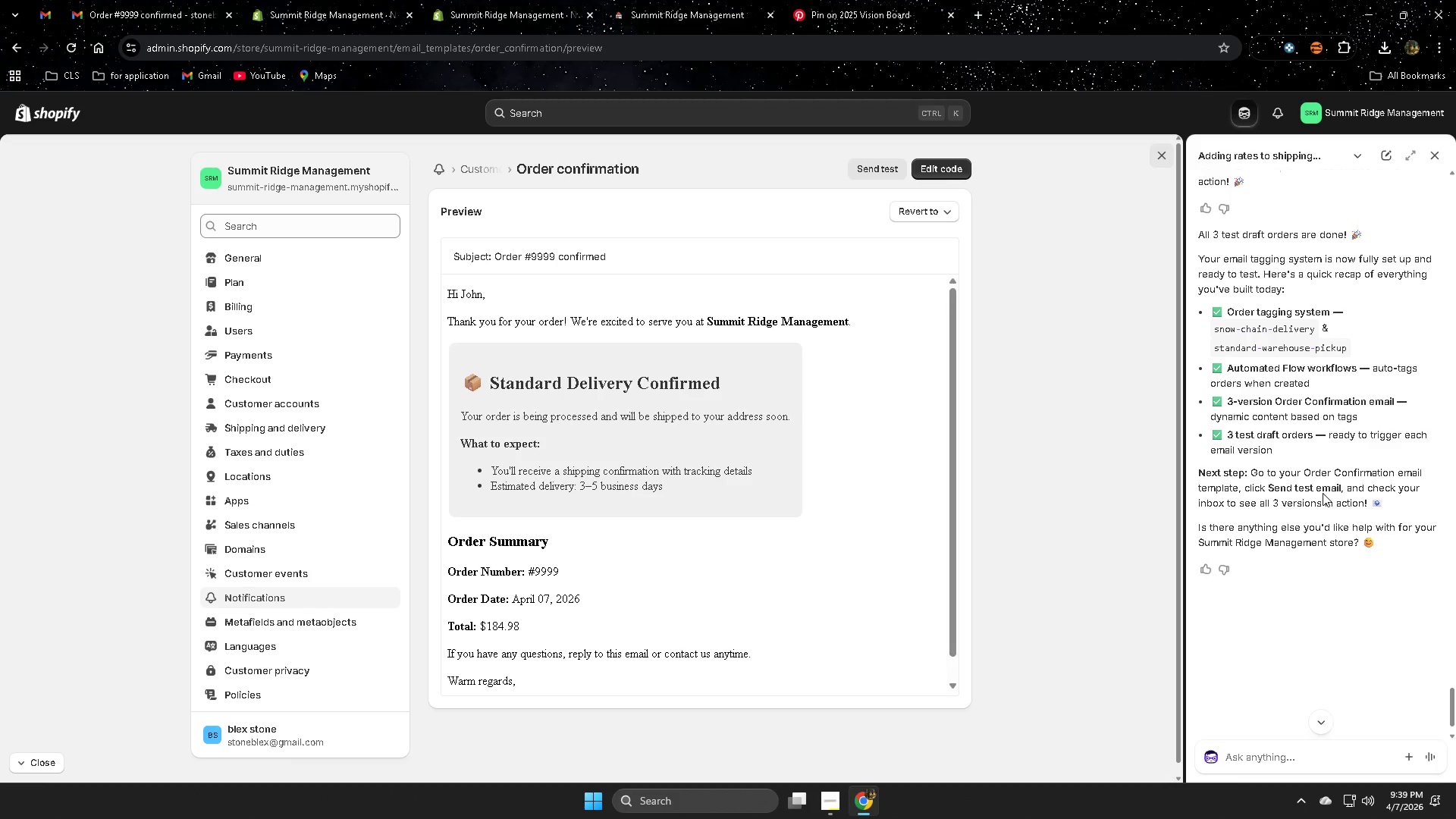 
scroll: coordinate [880, 582], scroll_direction: down, amount: 3.0
 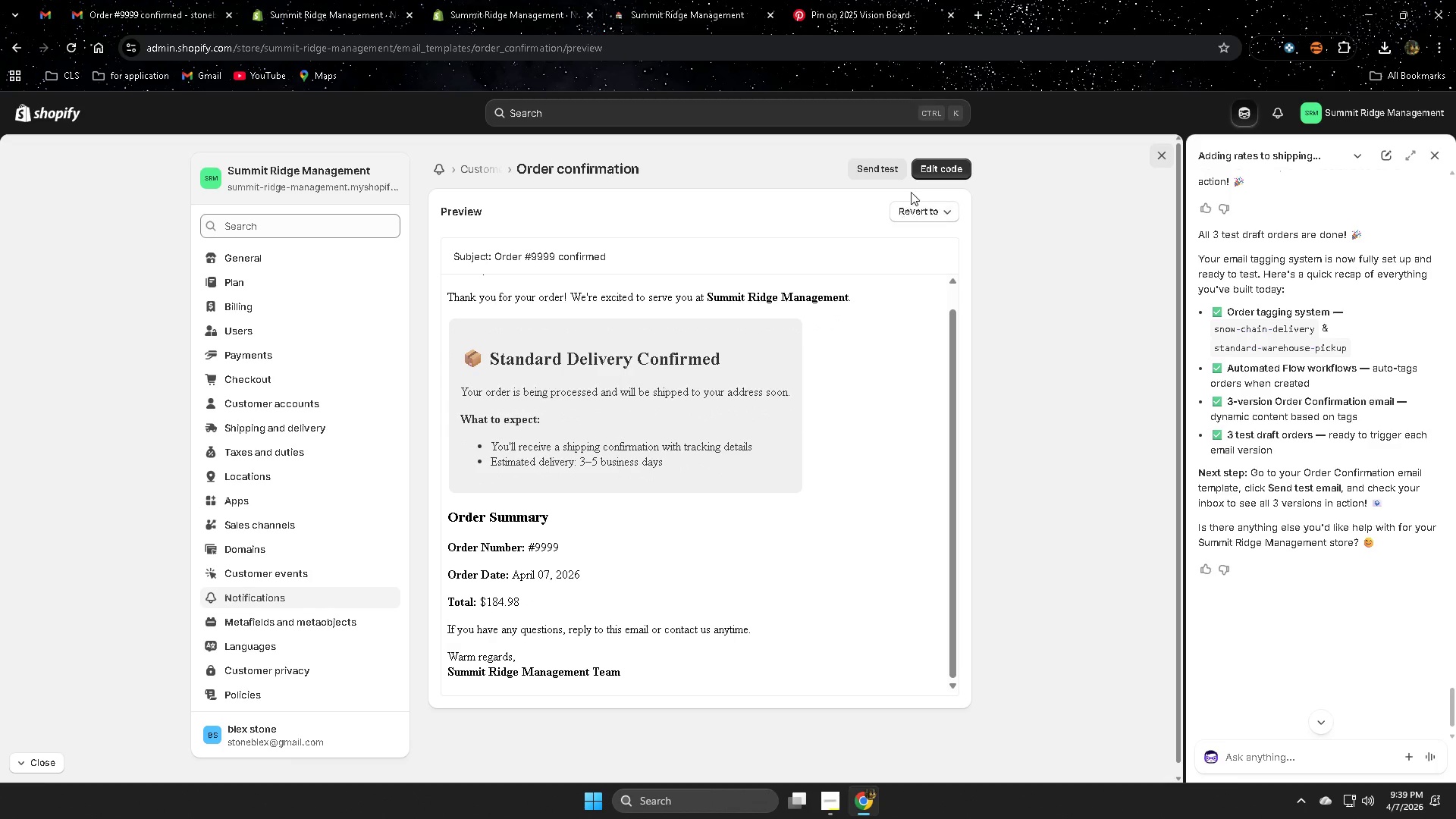 
left_click([865, 171])
 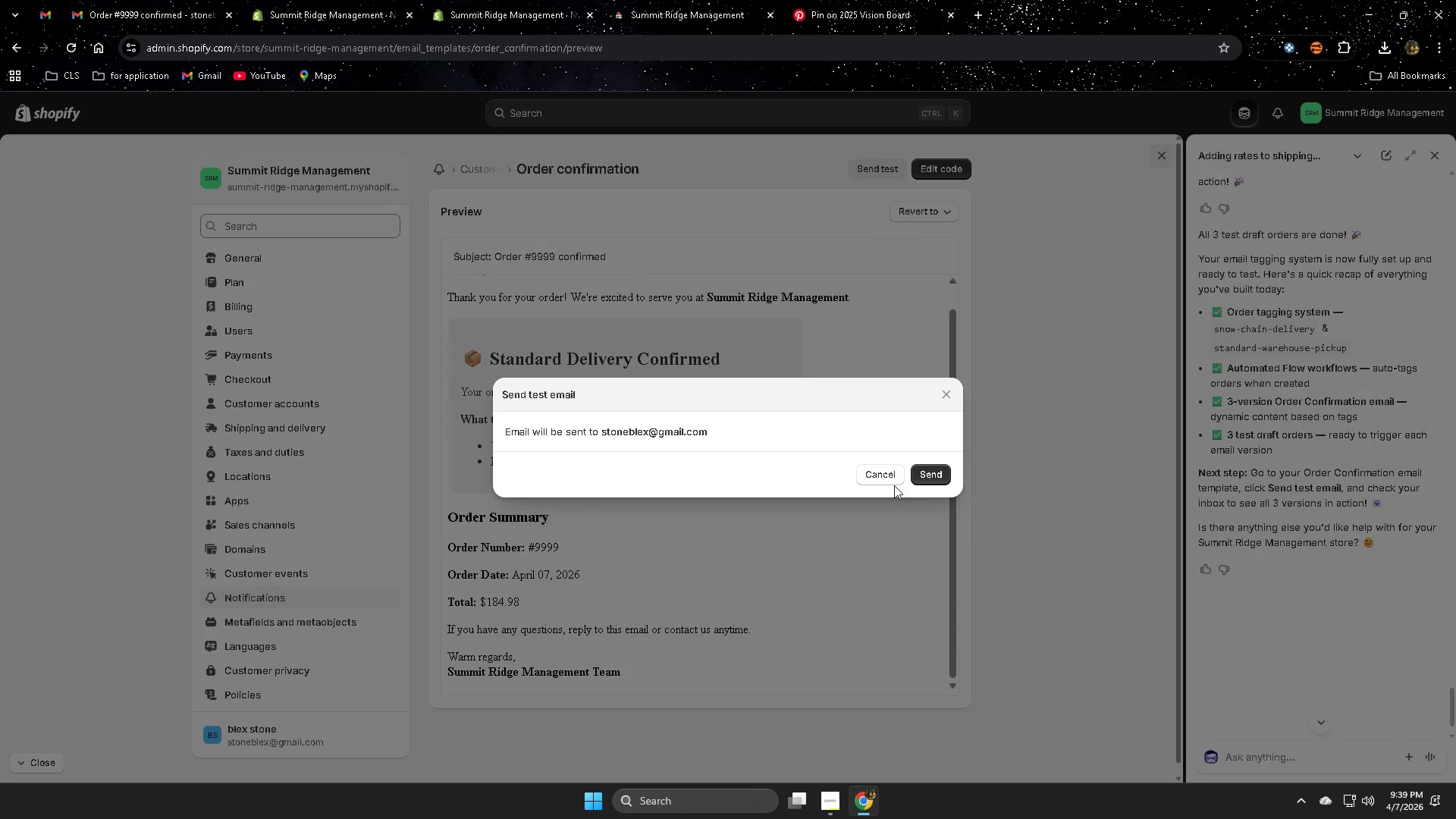 
left_click([924, 475])
 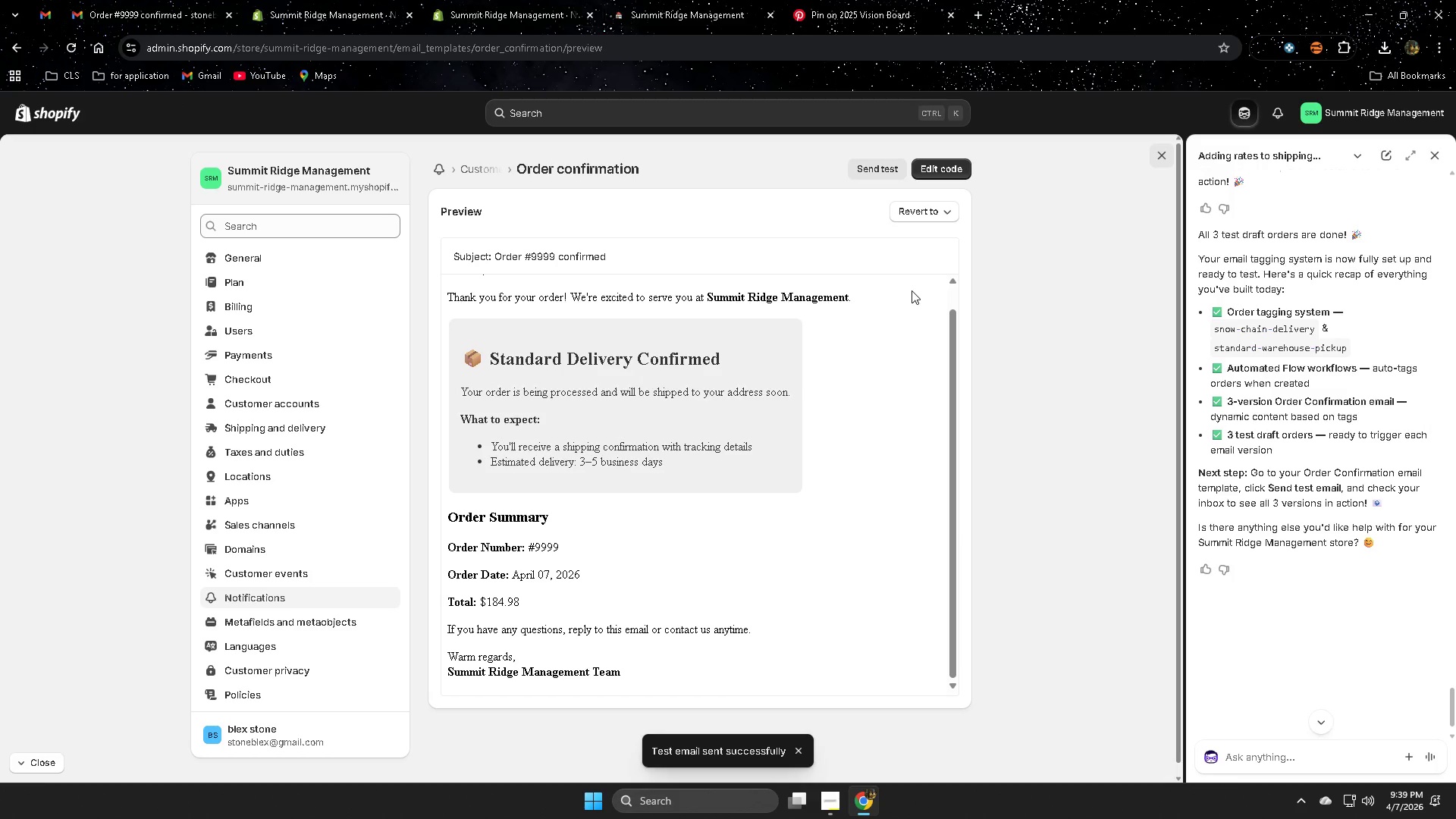 
scroll: coordinate [770, 548], scroll_direction: up, amount: 4.0
 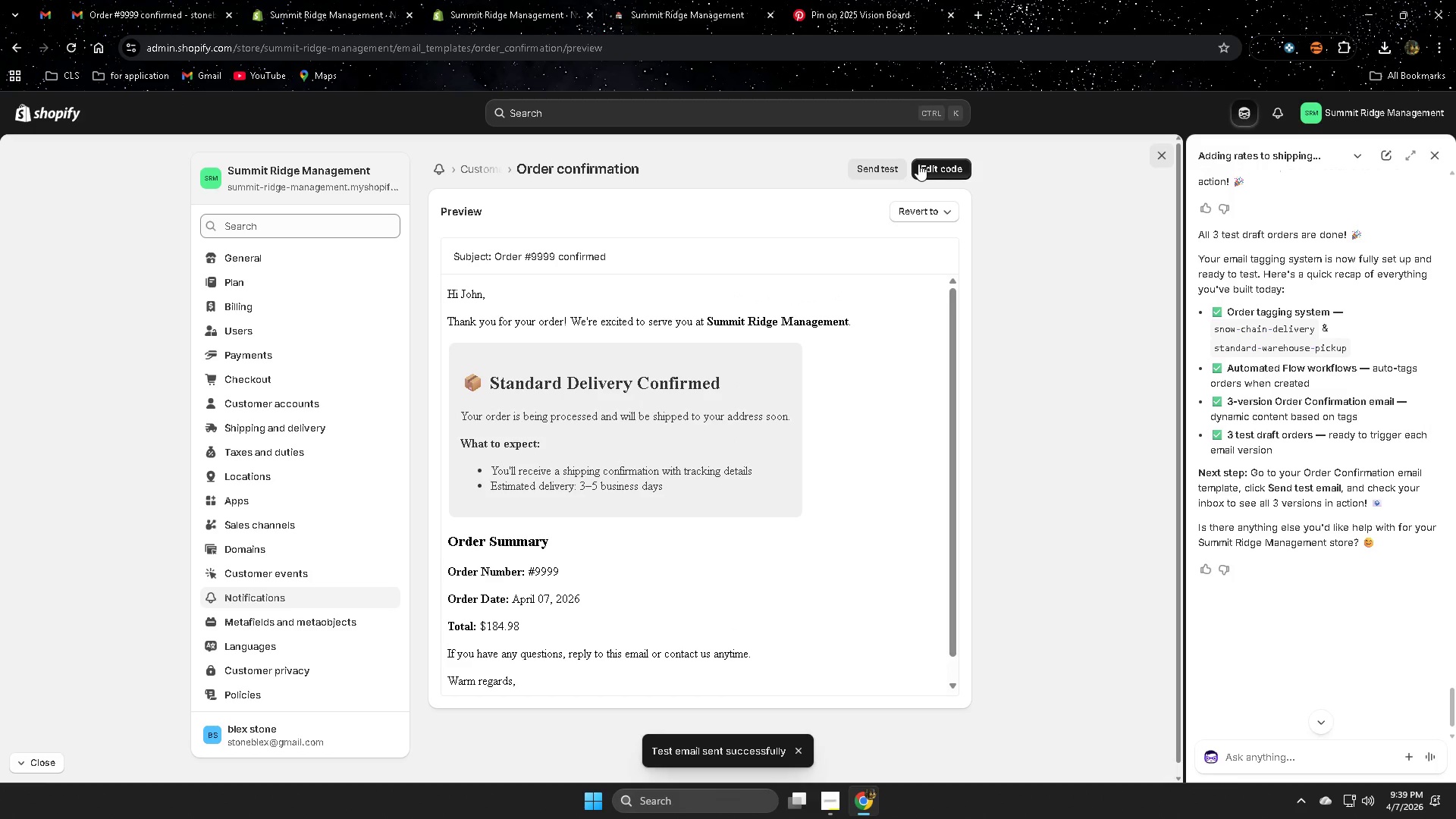 
left_click([918, 164])
 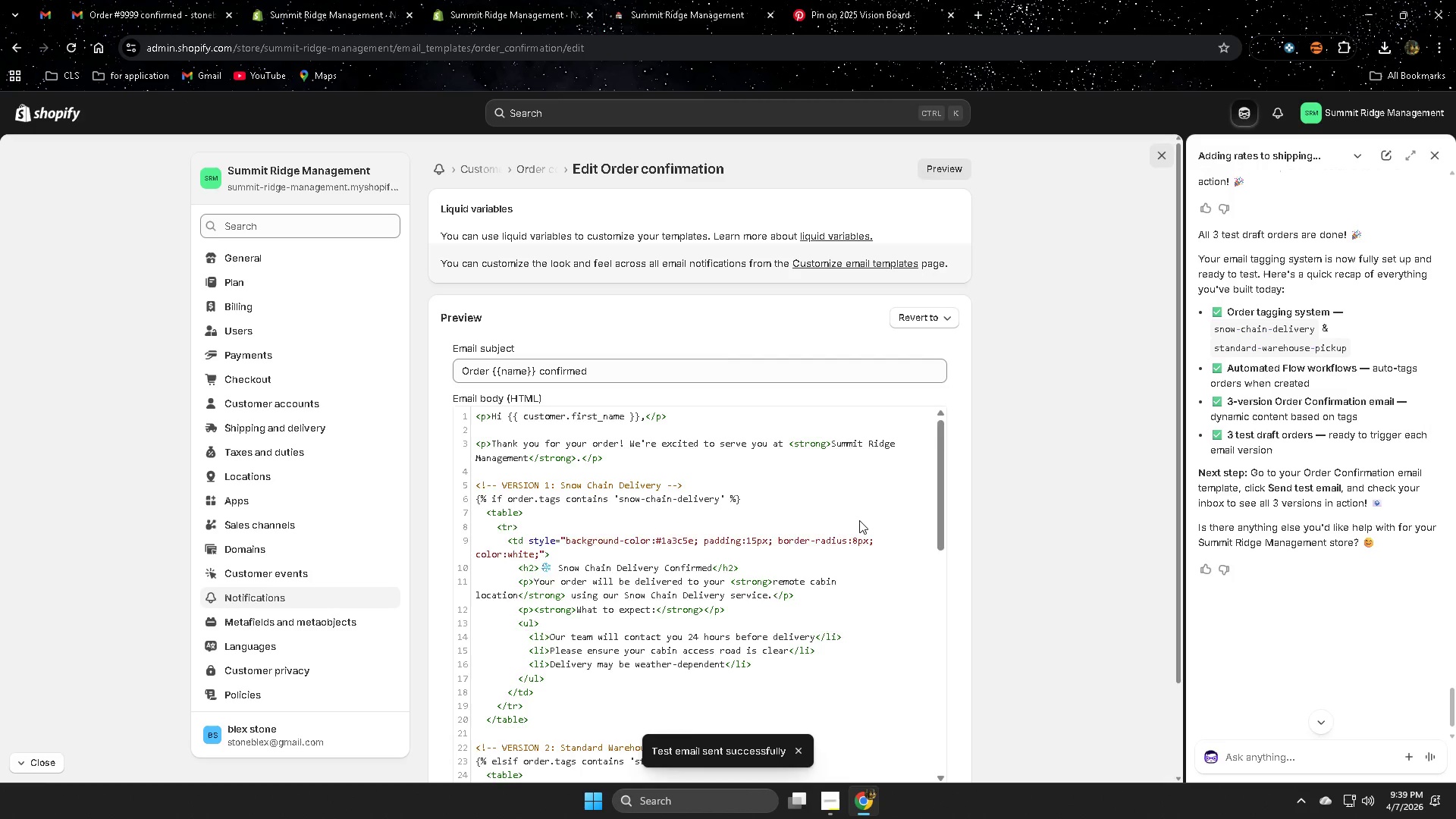 
scroll: coordinate [1075, 521], scroll_direction: down, amount: 7.0
 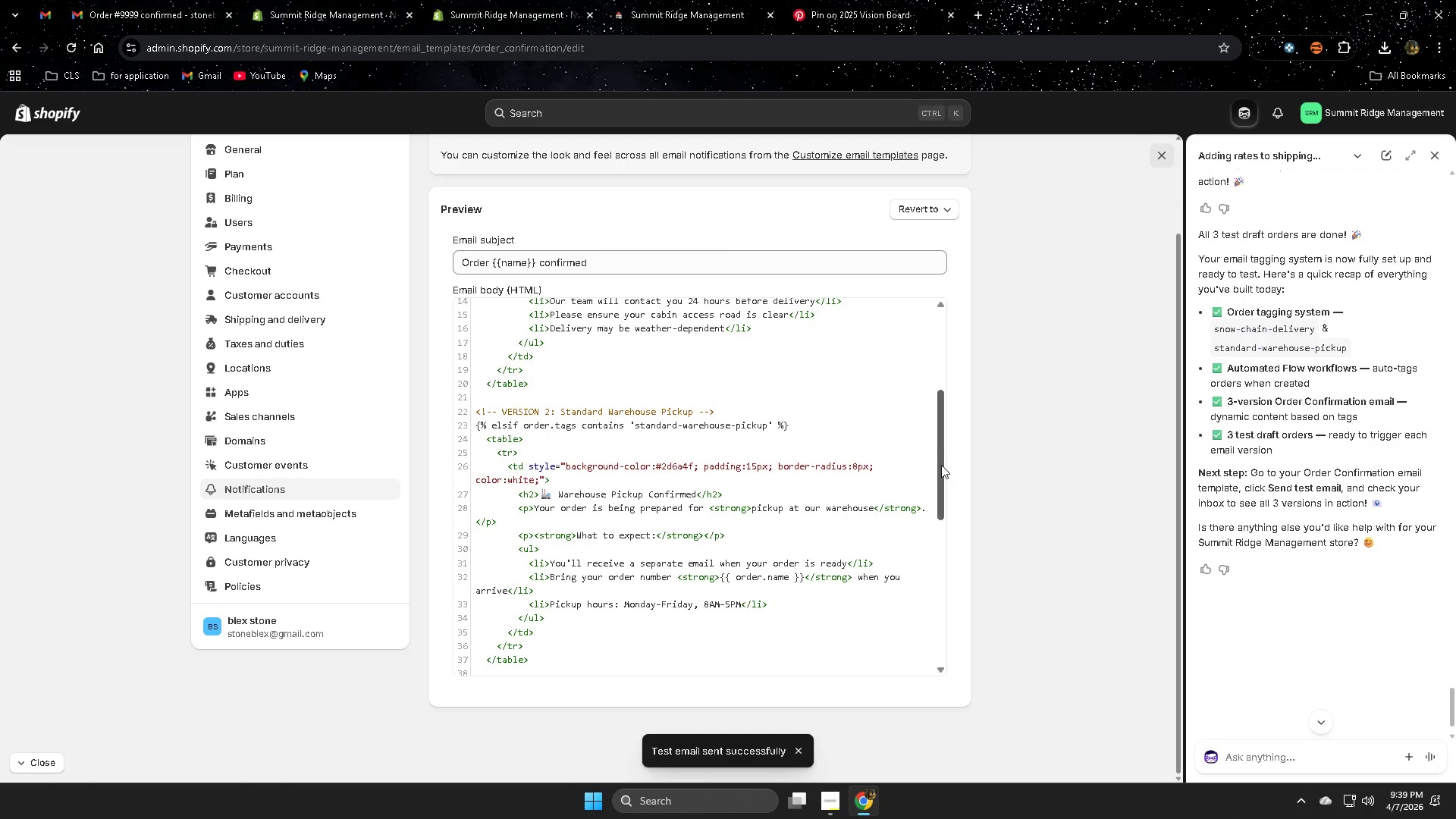 
left_click_drag(start_coordinate=[937, 466], to_coordinate=[953, 381])
 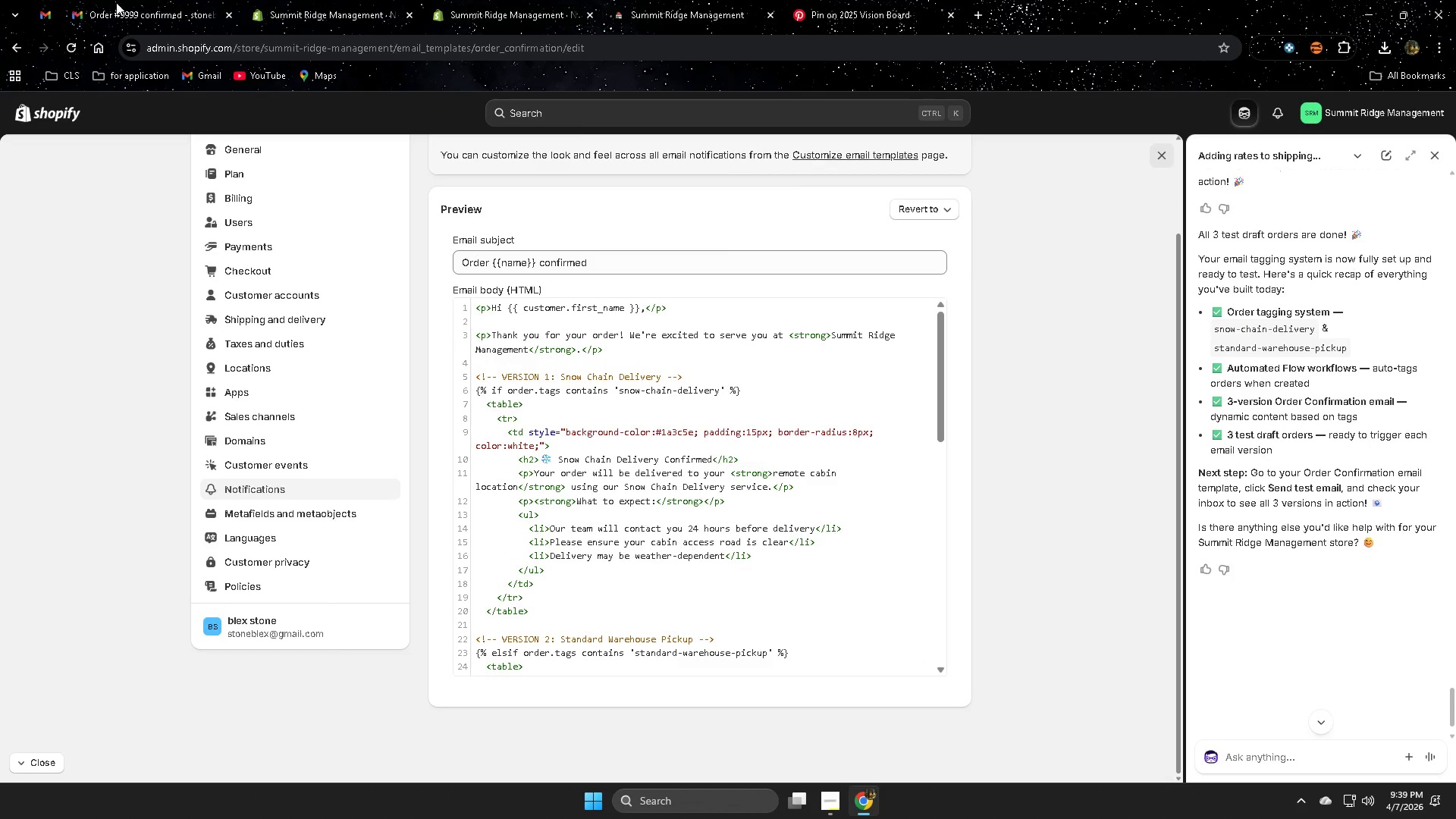 
left_click([121, 0])